 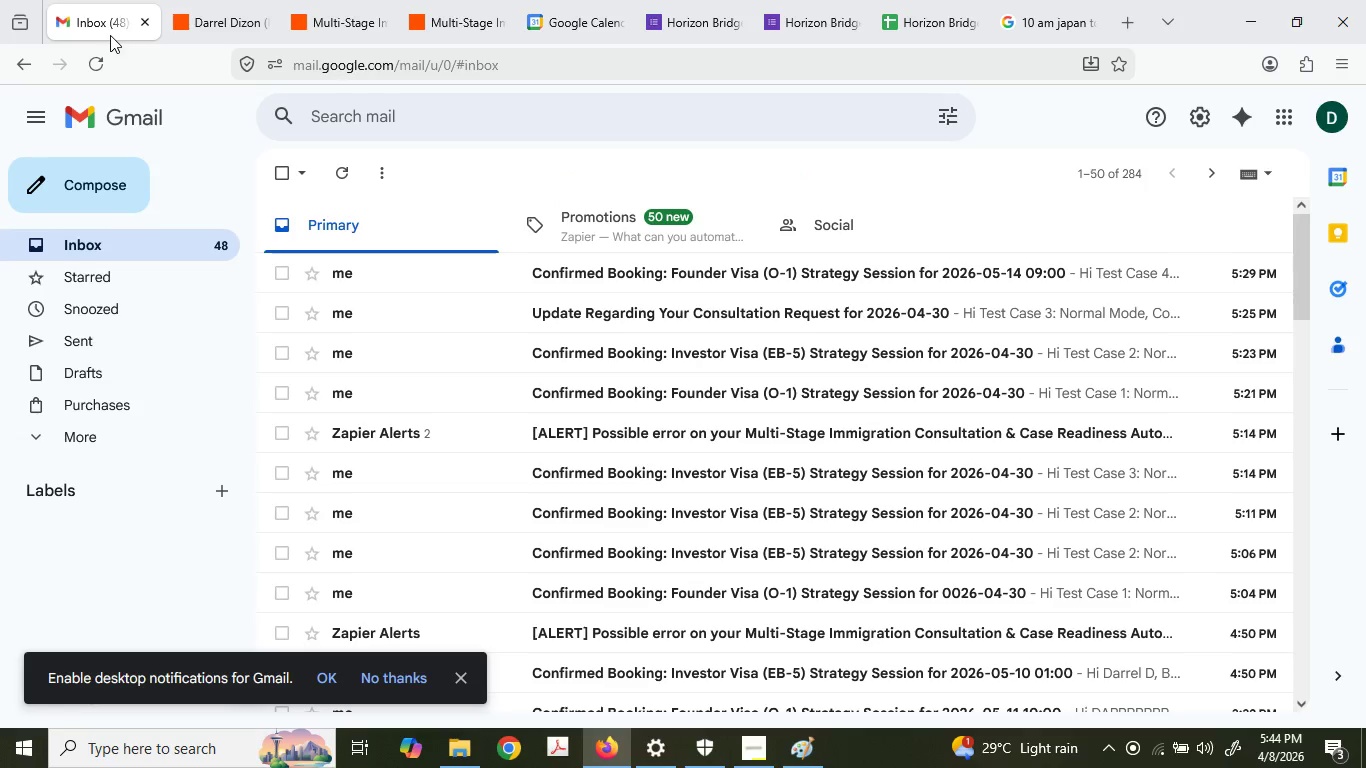 
left_click([649, 0])
 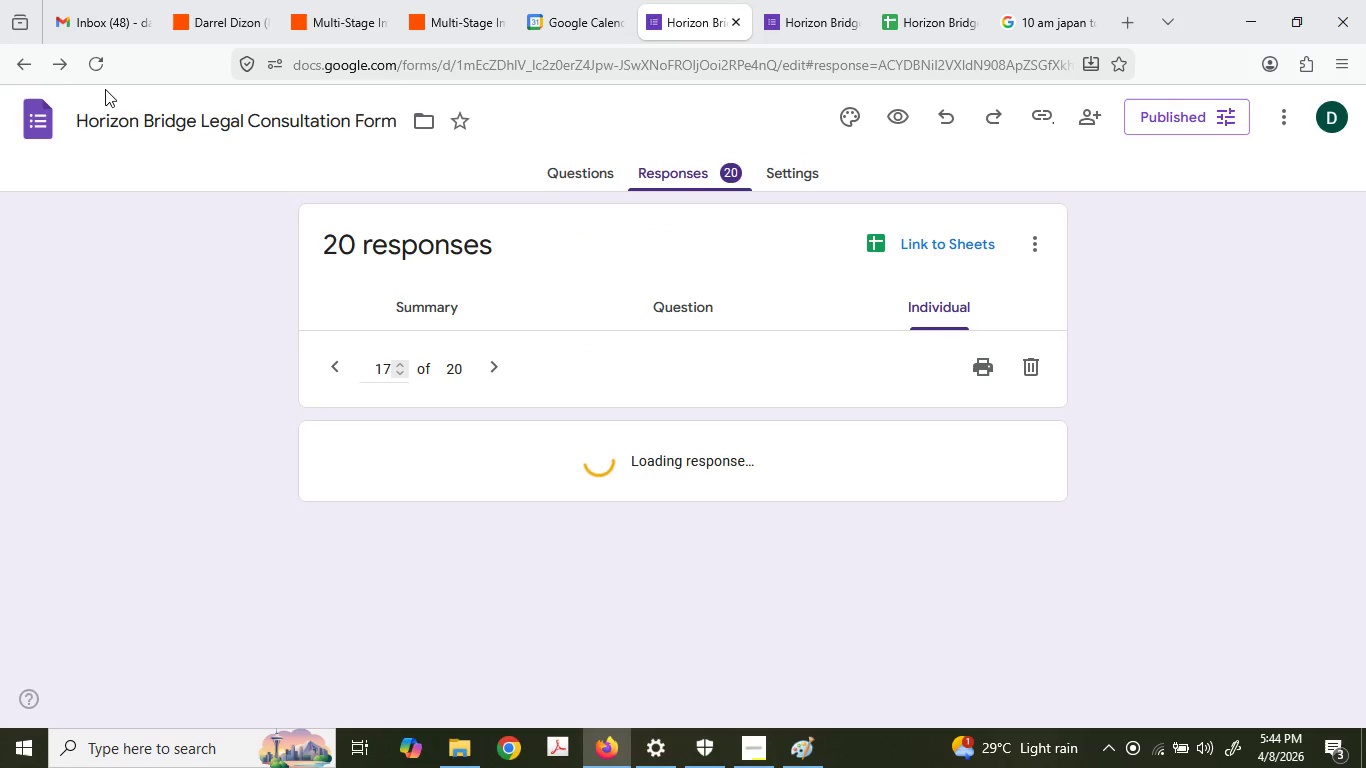 
left_click([79, 58])
 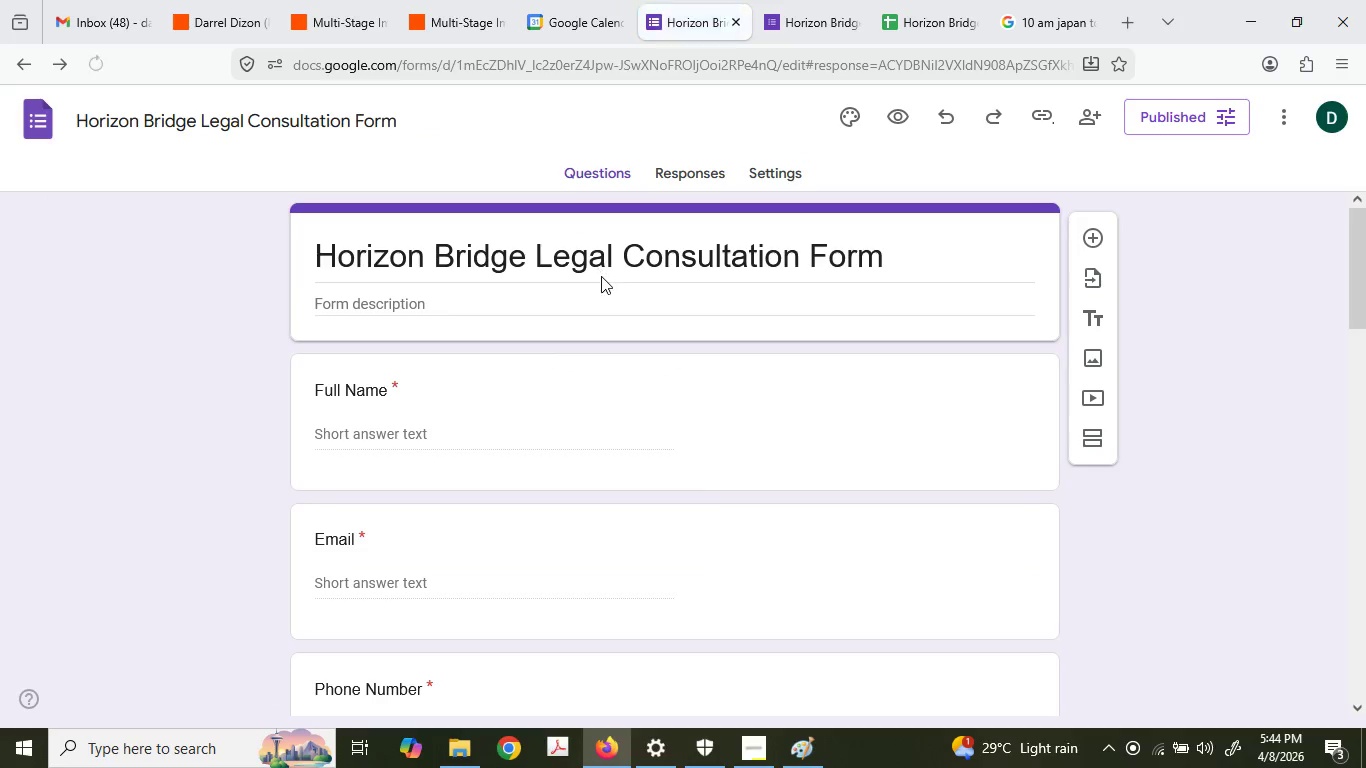 
left_click([717, 172])
 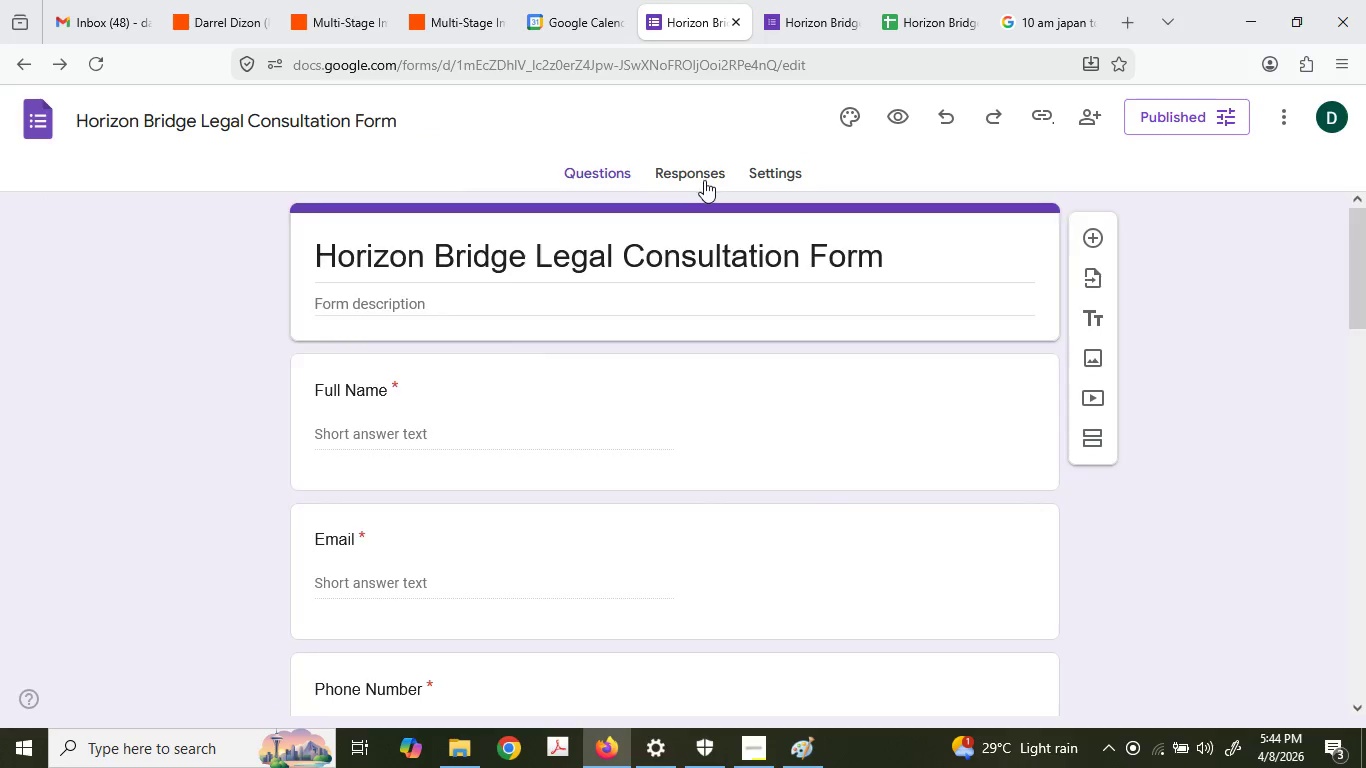 
left_click([704, 180])
 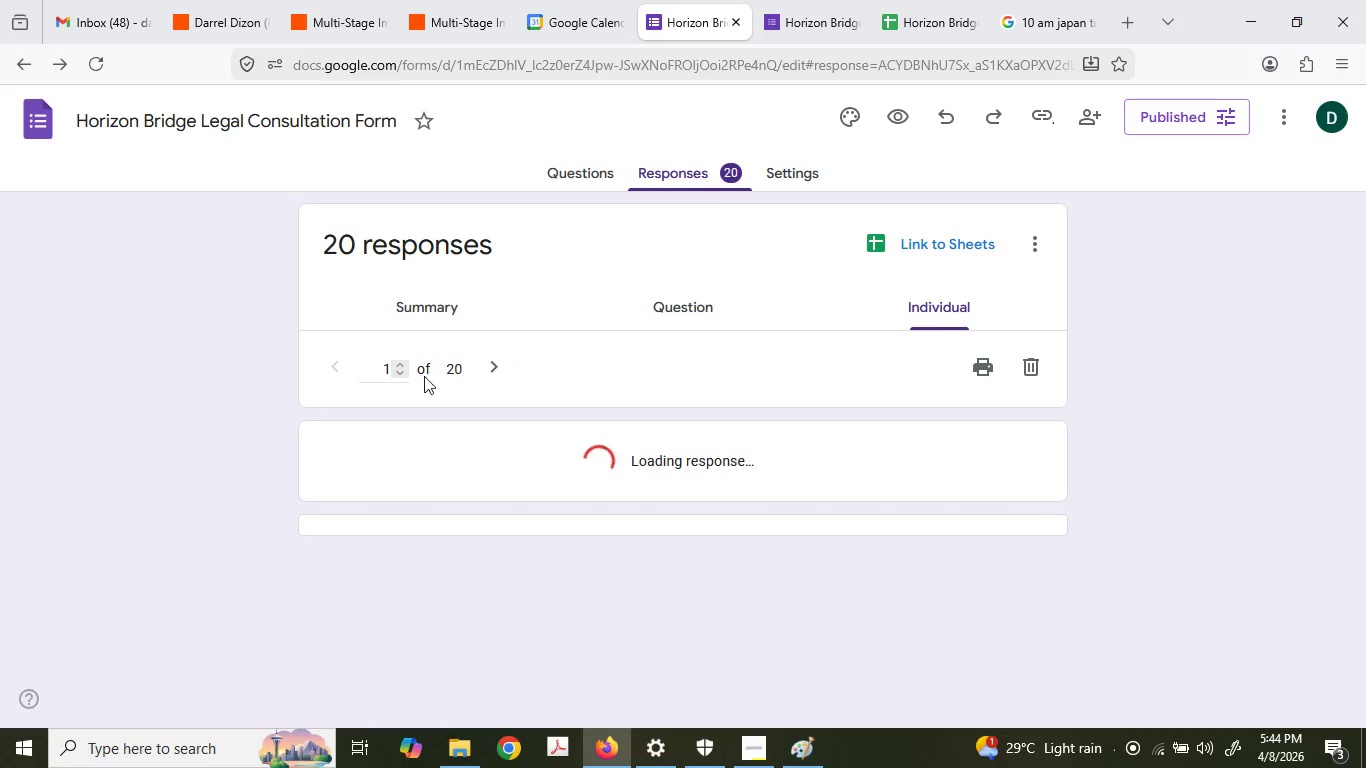 
left_click([393, 365])
 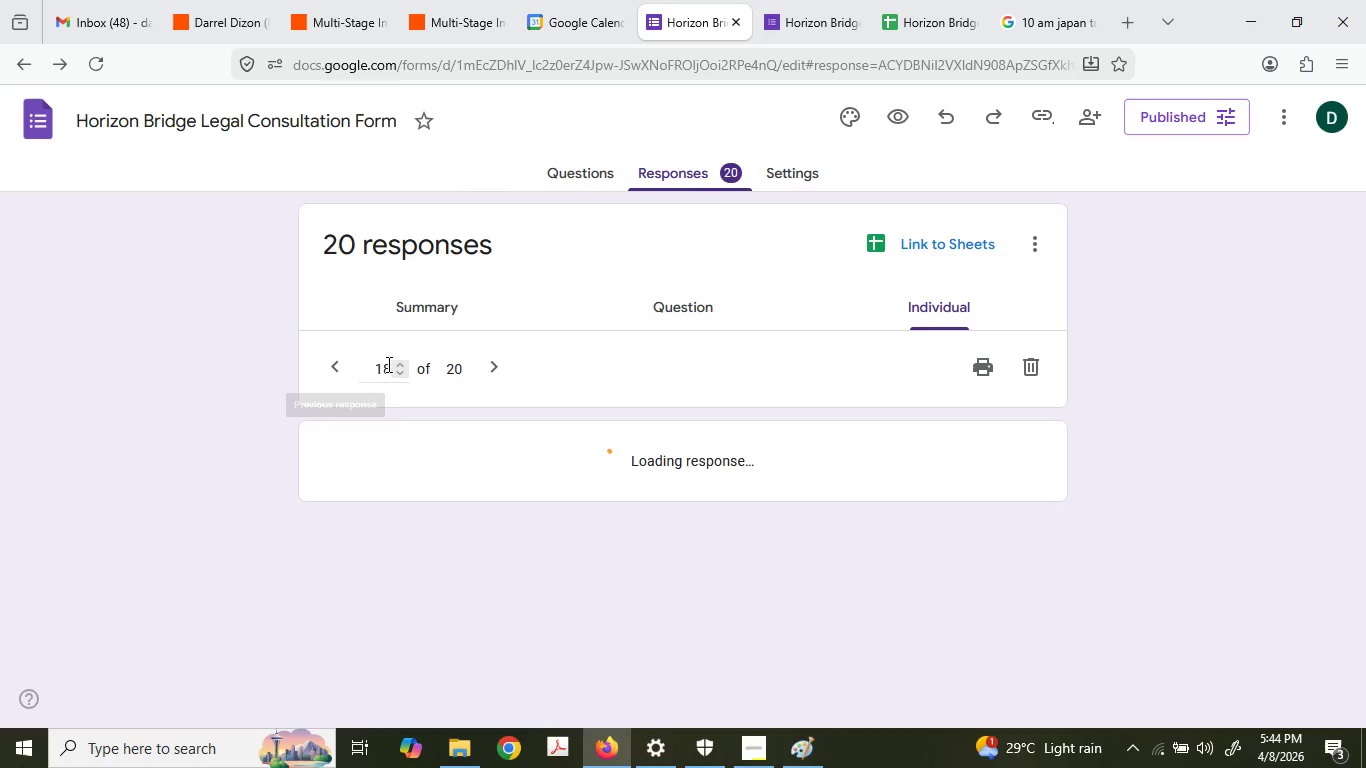 
left_click([387, 364])
 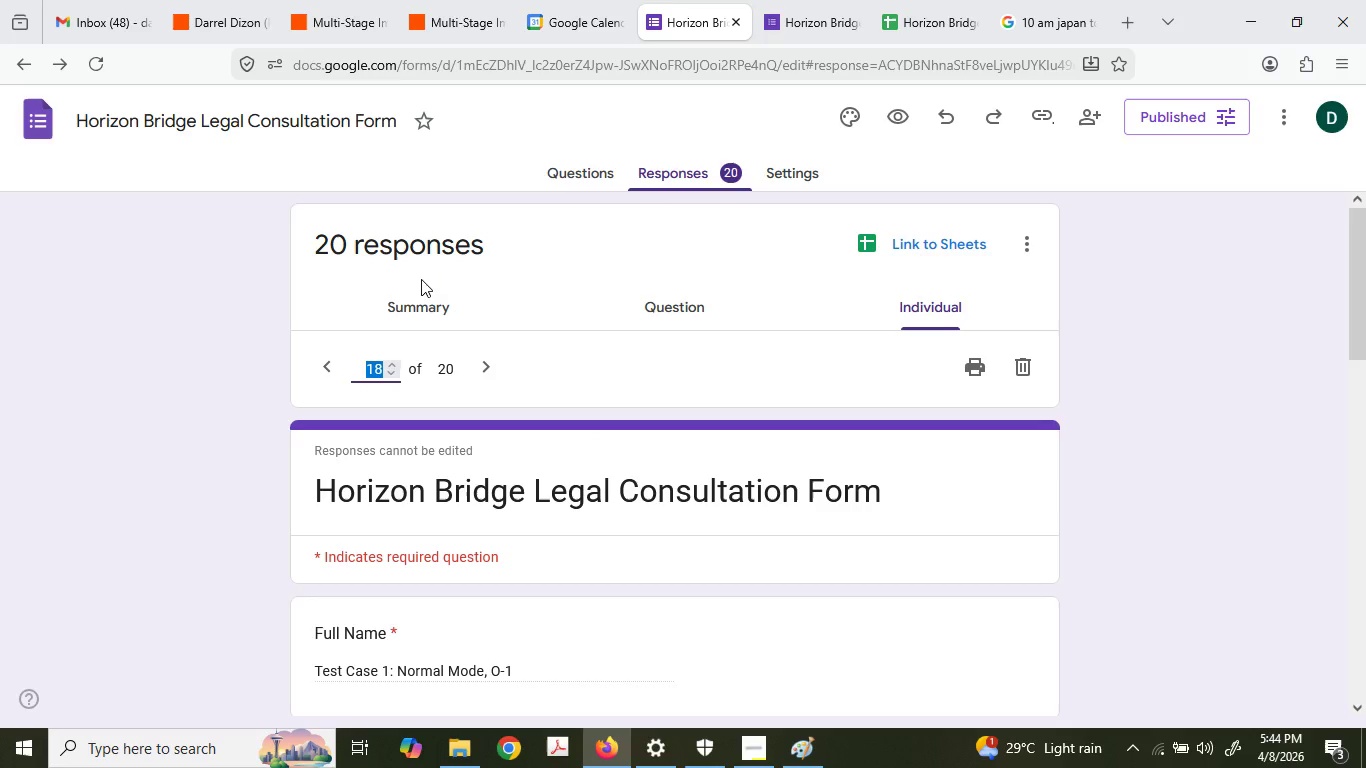 
key(Numpad2)
 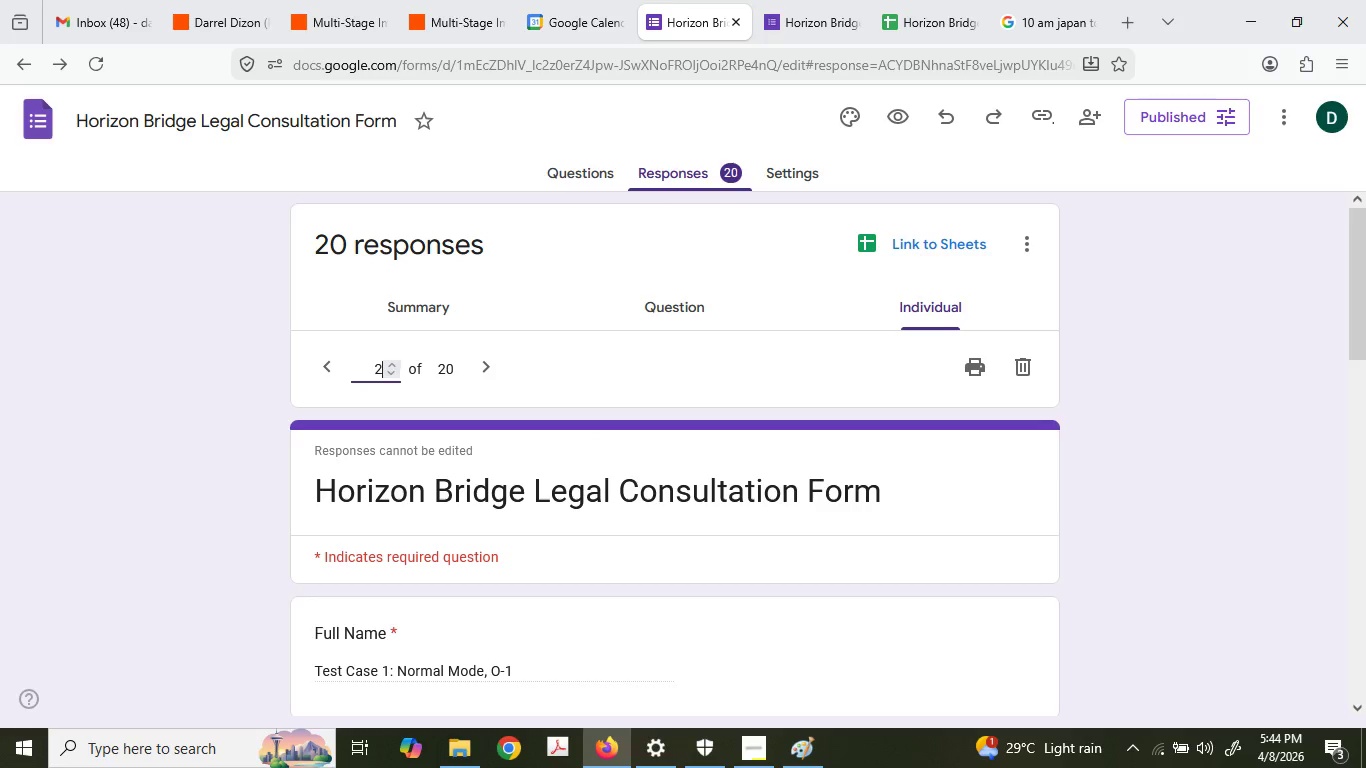 
key(Numpad0)
 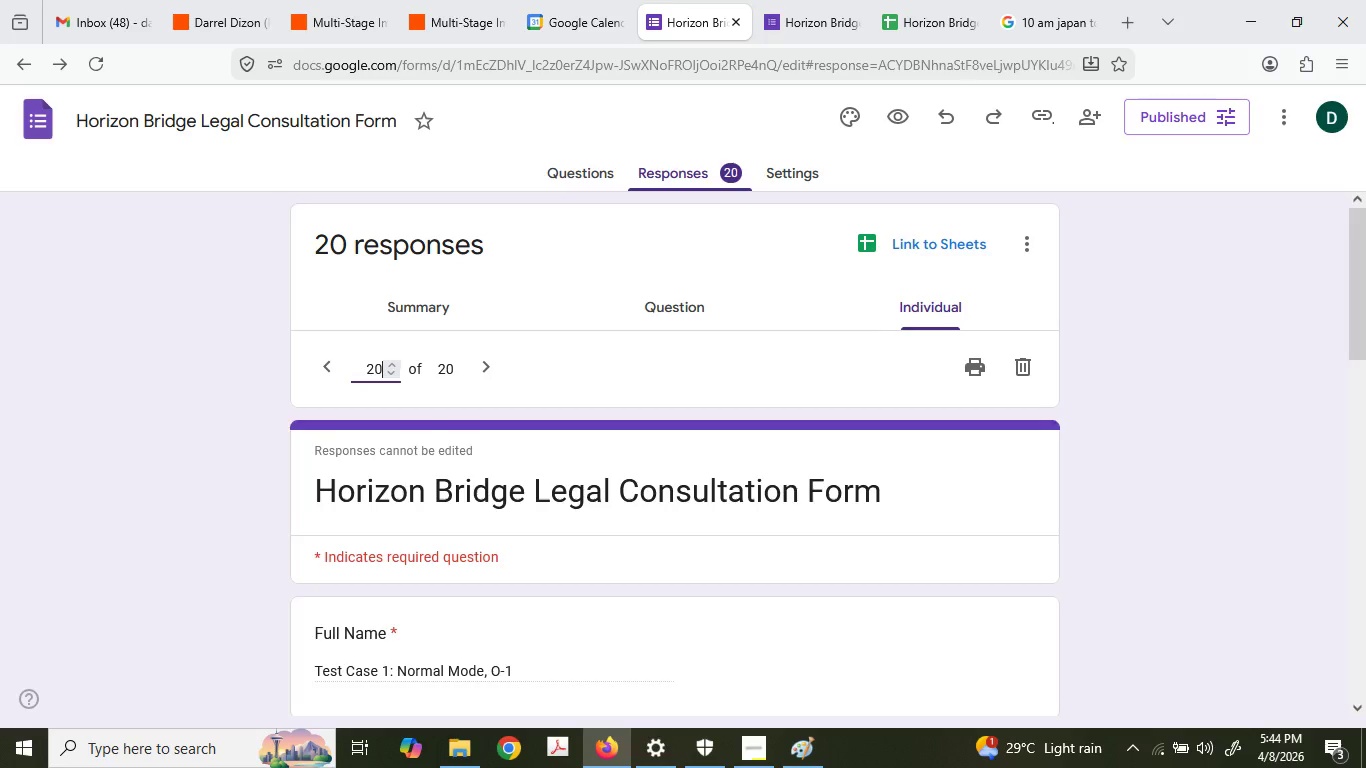 
key(NumpadEnter)
 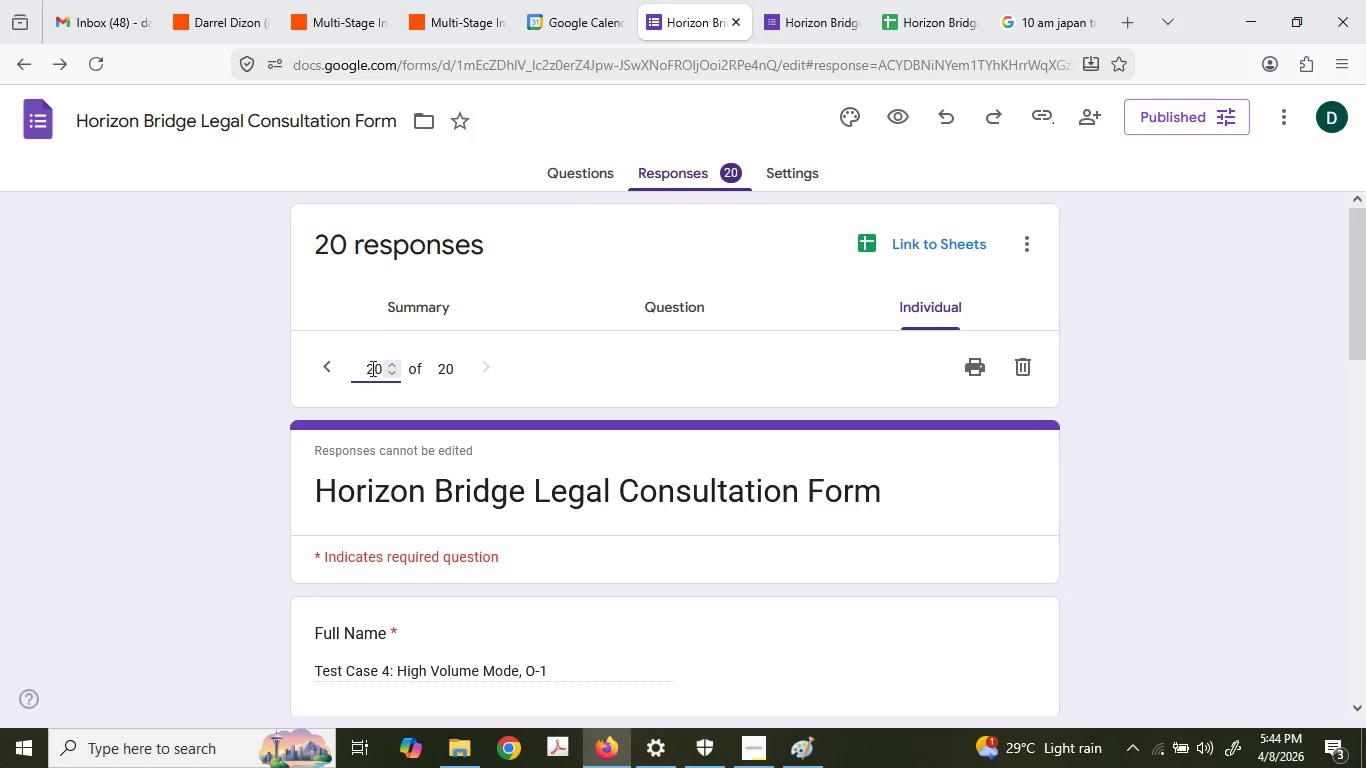 
left_click([312, 346])
 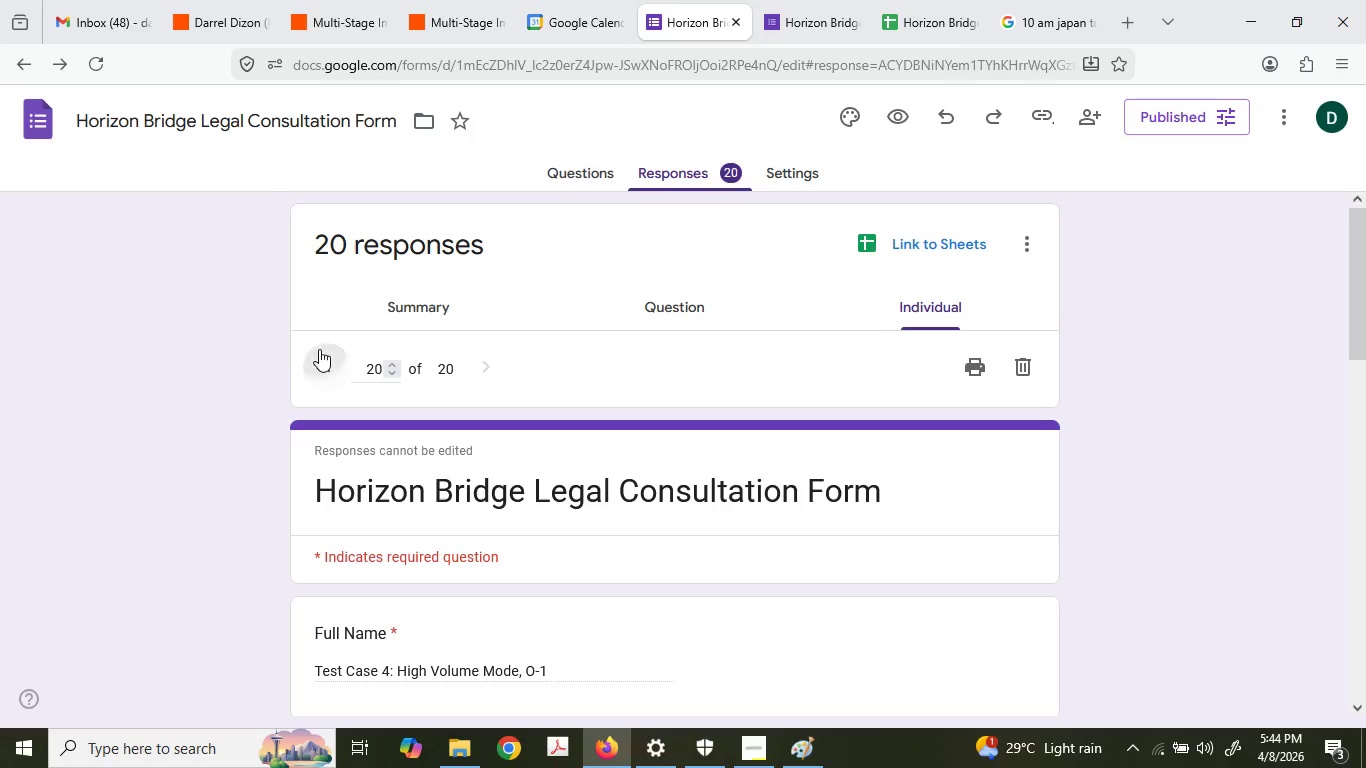 
triple_click([319, 349])
 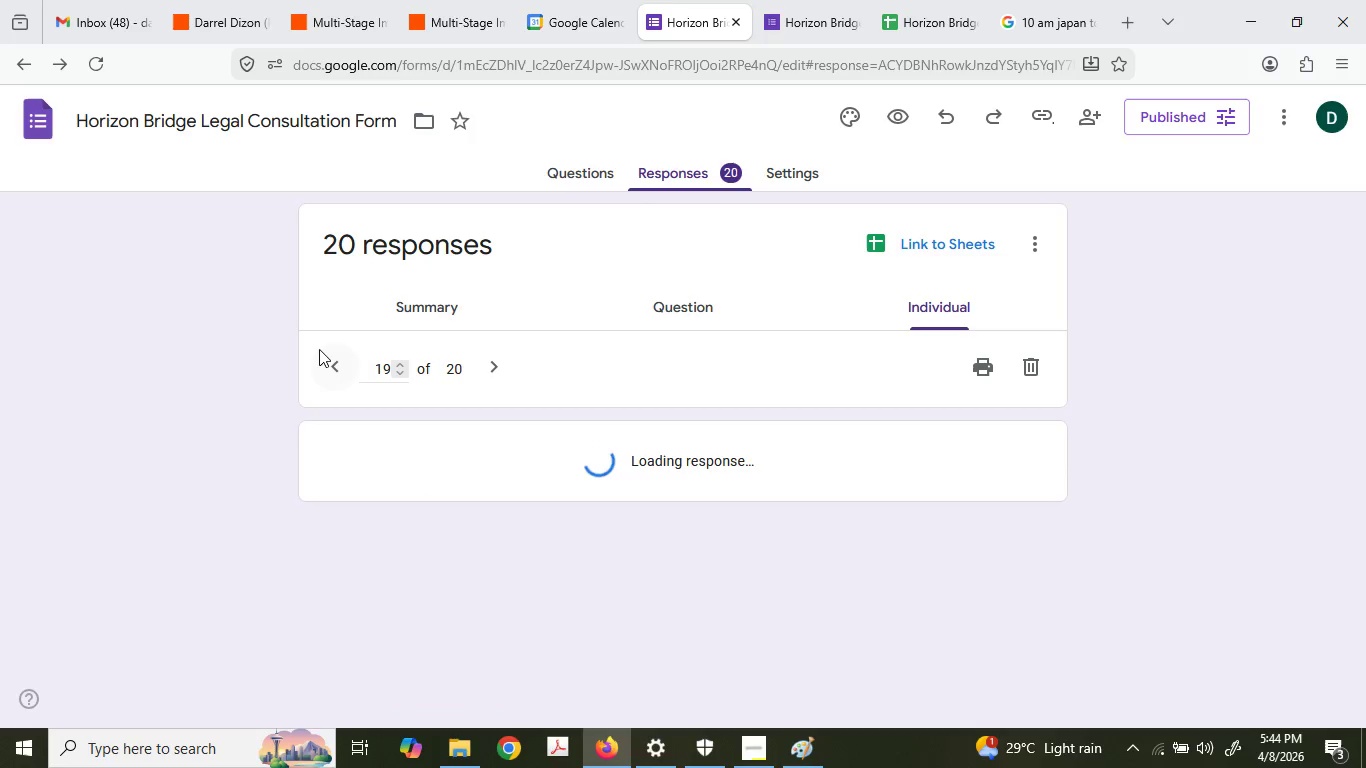 
triple_click([319, 349])
 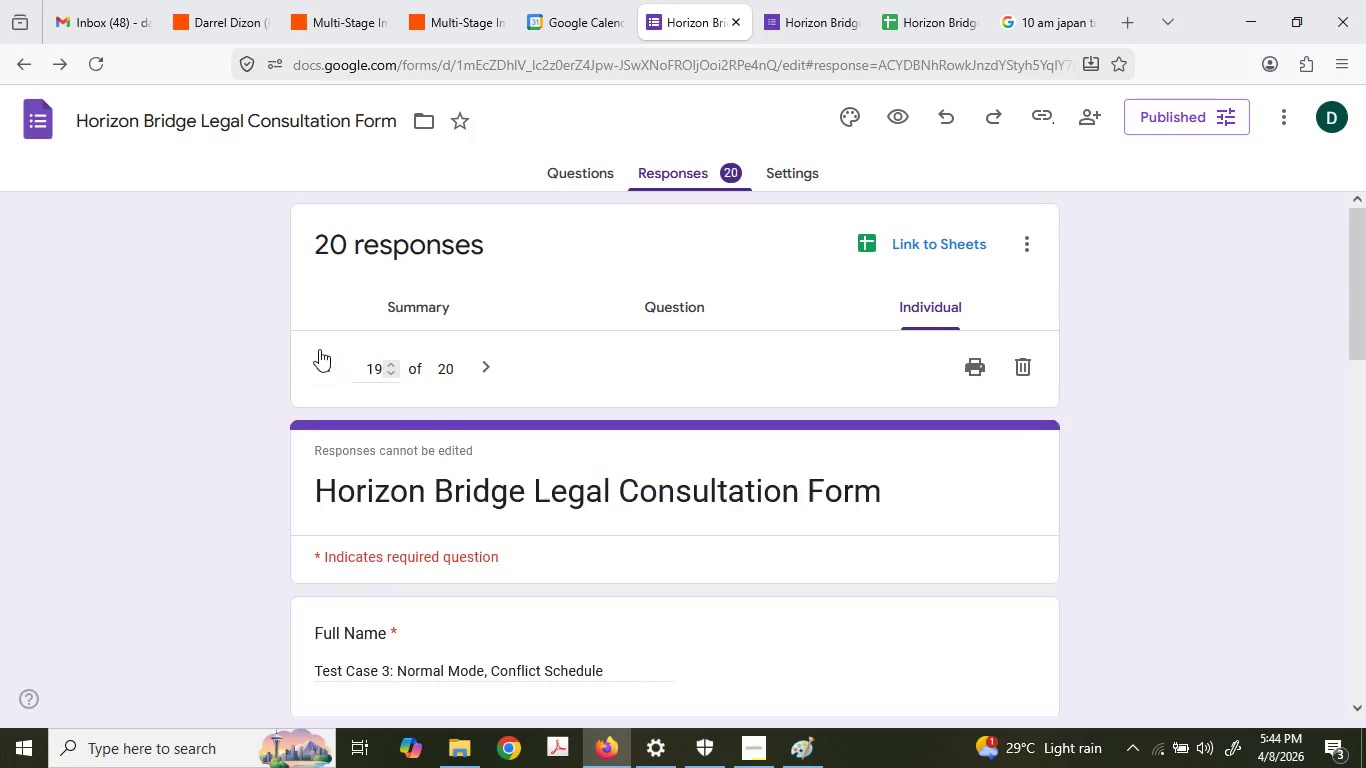 
triple_click([319, 349])
 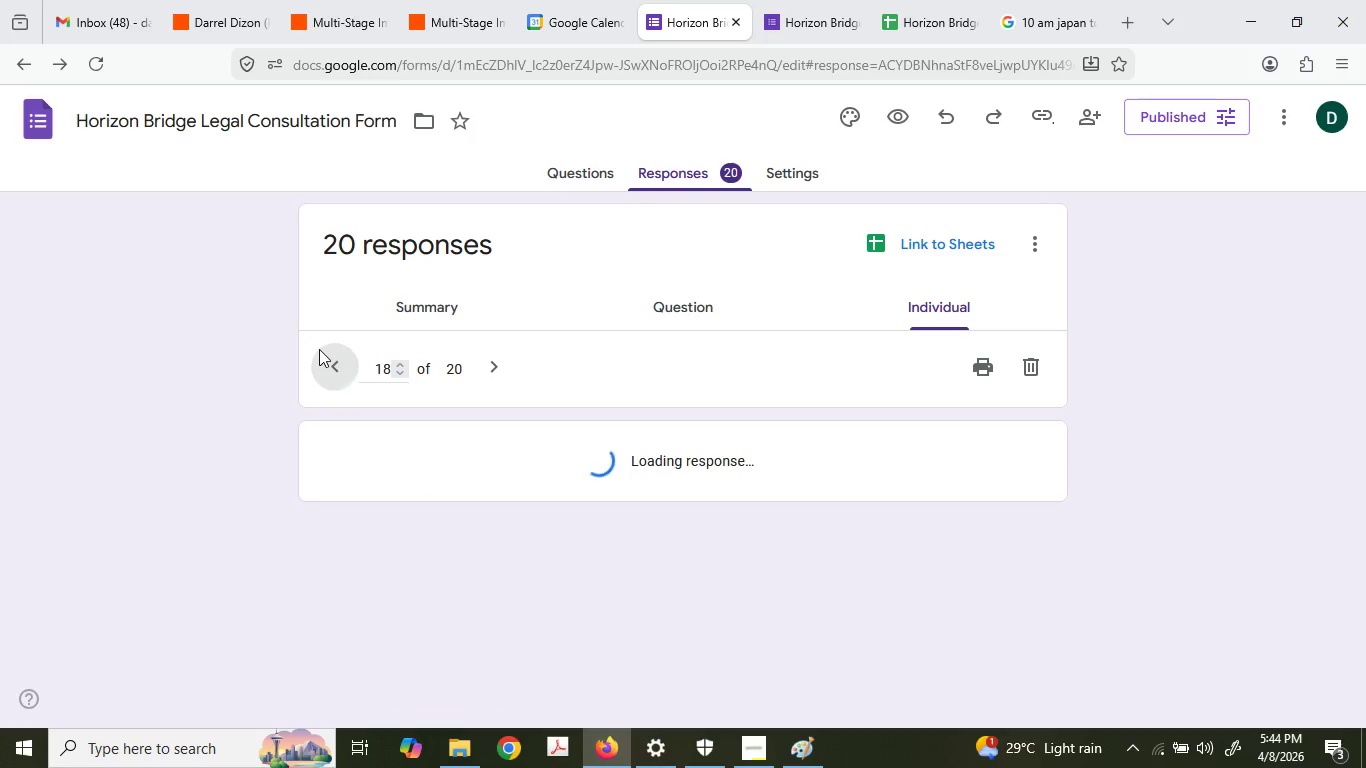 
triple_click([319, 349])
 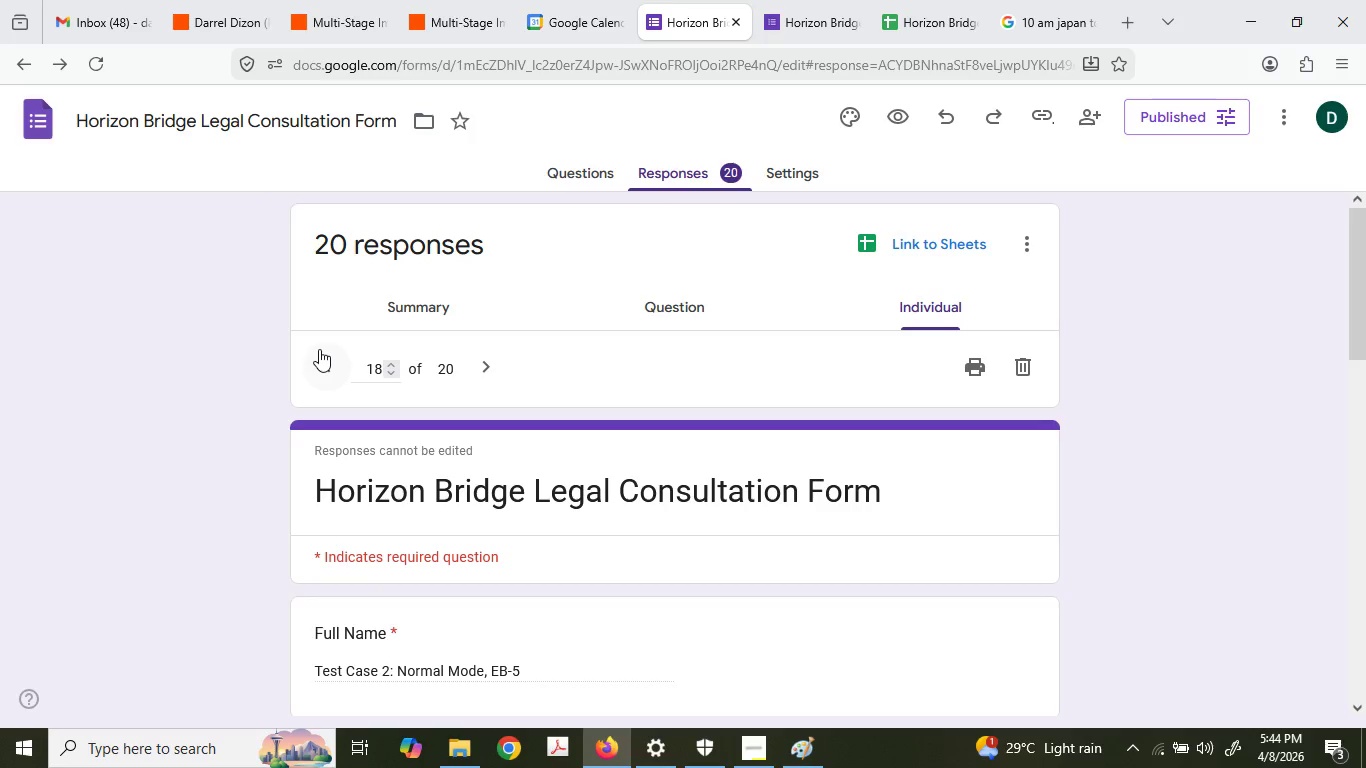 
left_click([319, 349])
 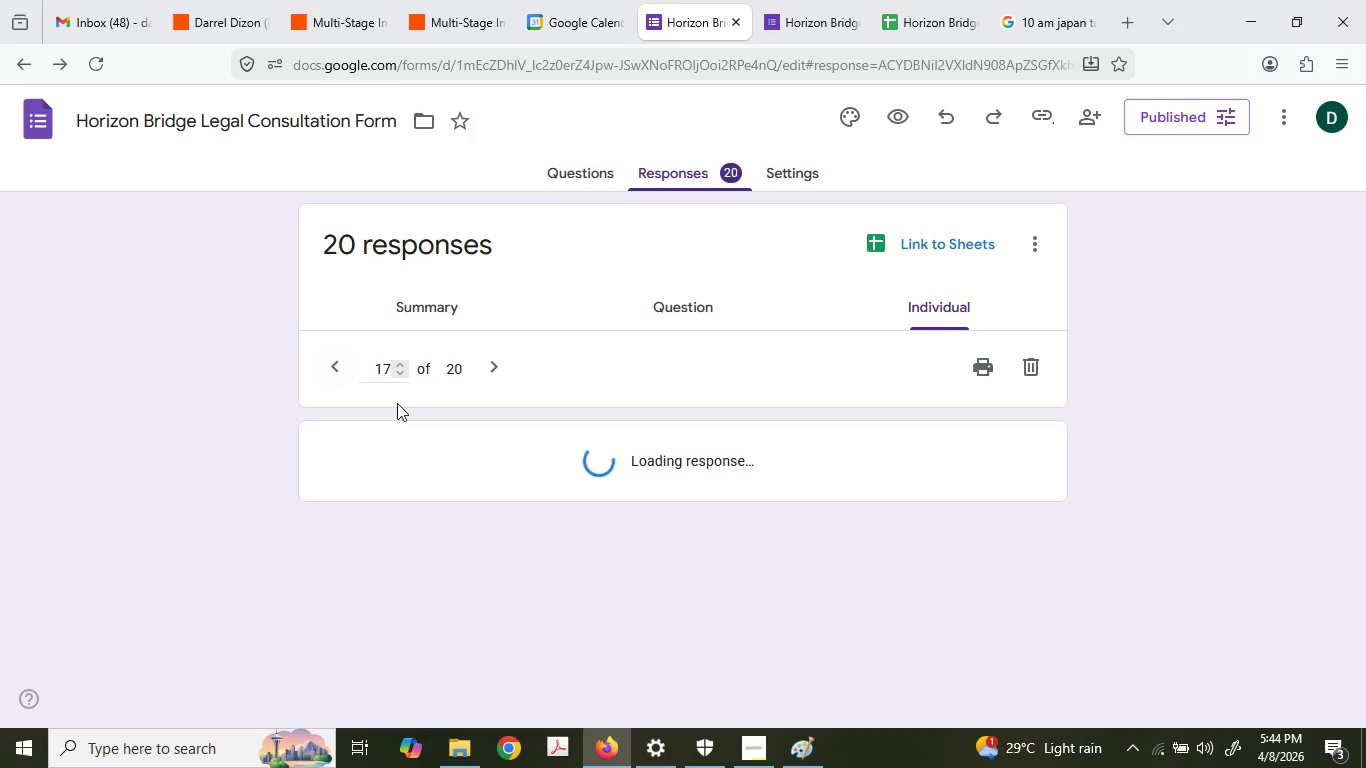 
double_click([391, 443])
 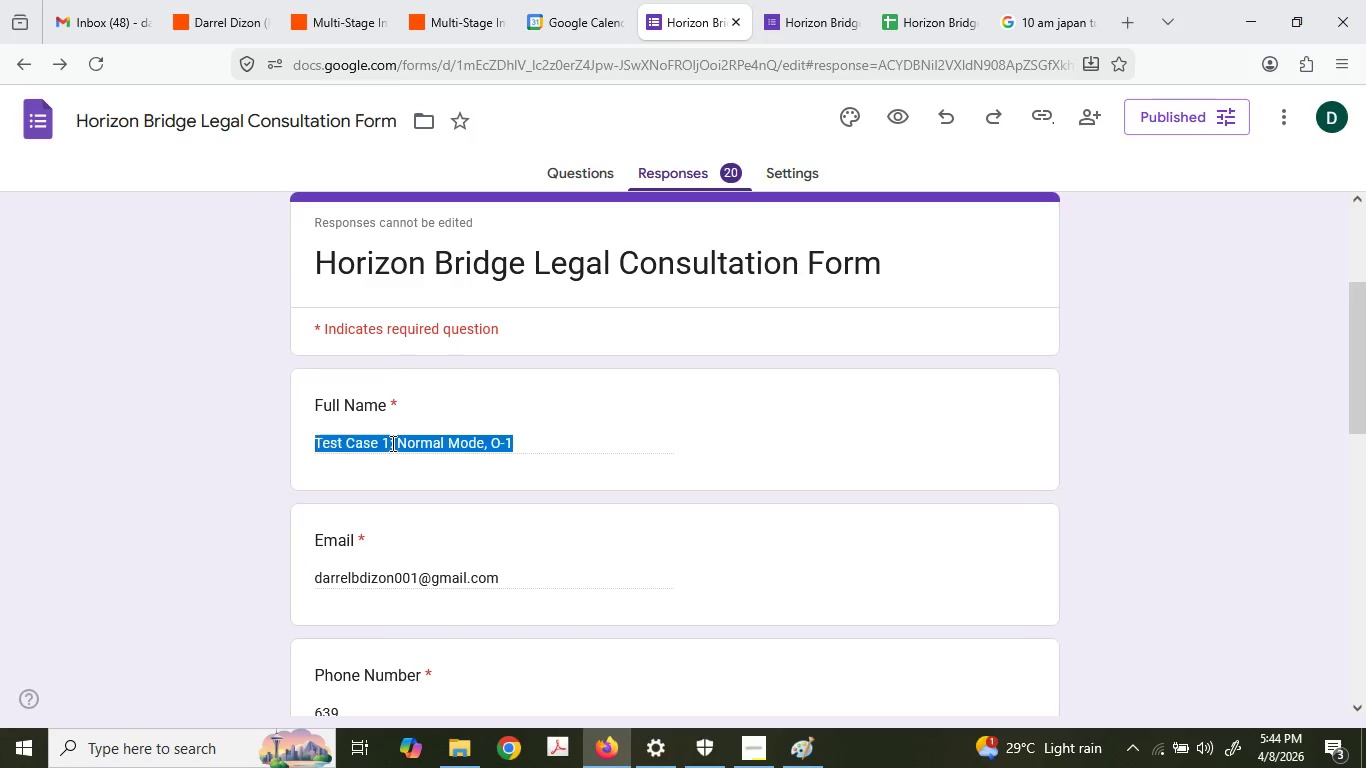 
triple_click([391, 443])
 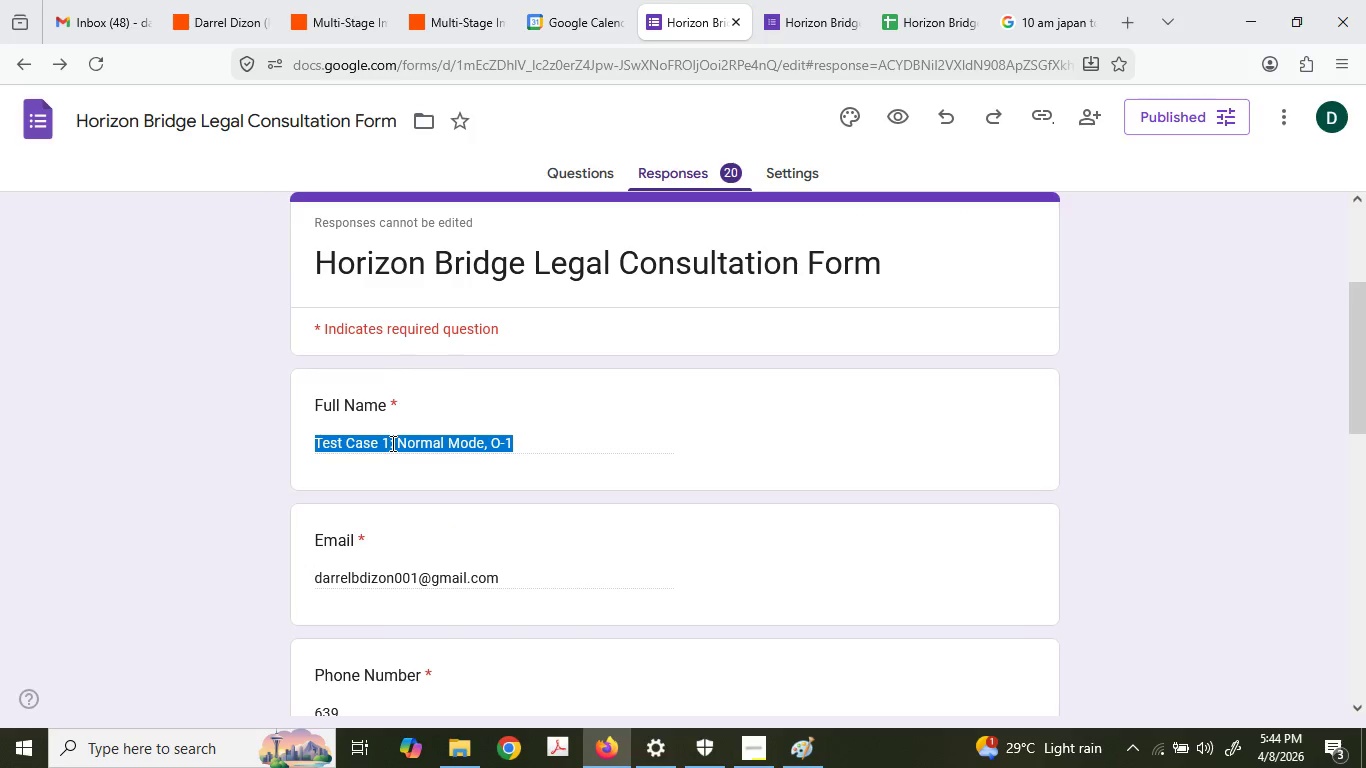 
key(Control+ControlLeft)
 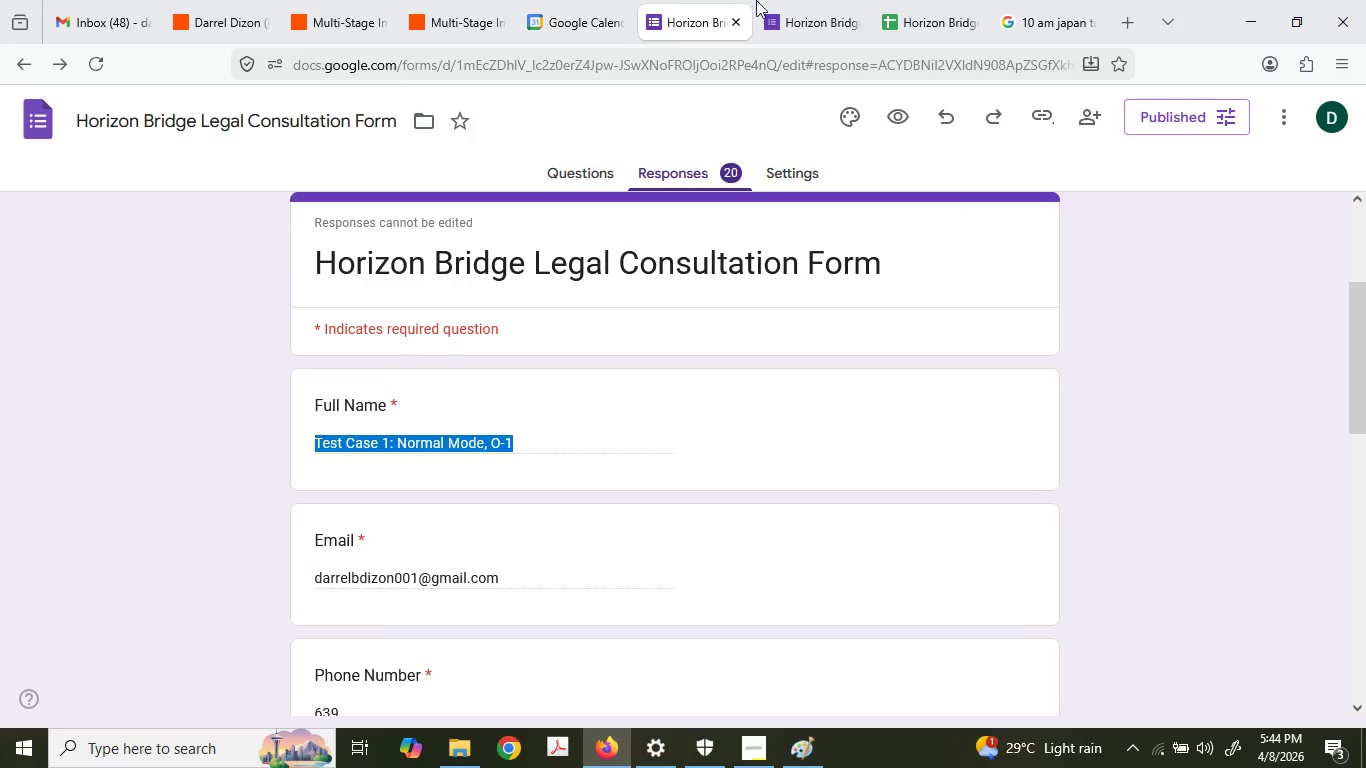 
scroll: coordinate [397, 403], scroll_direction: down, amount: 2.0
 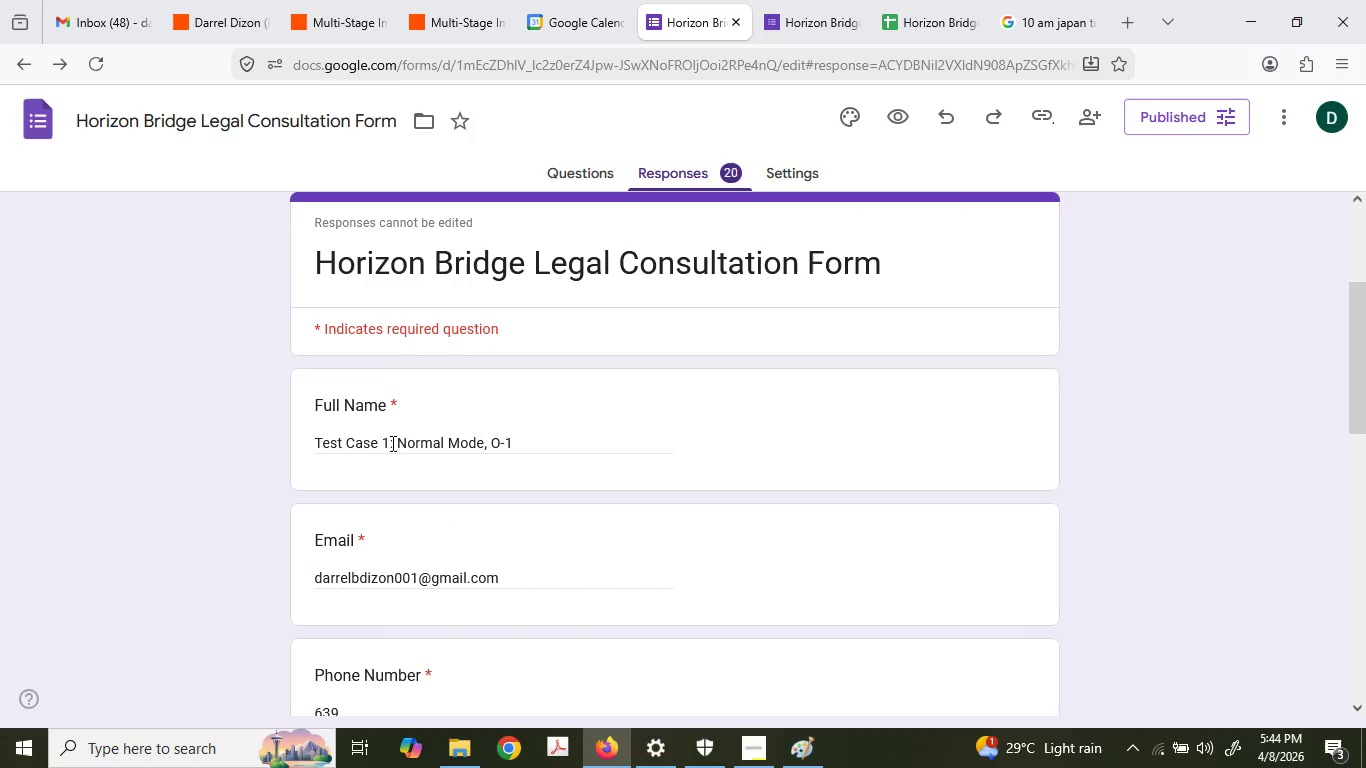 
key(Control+C)
 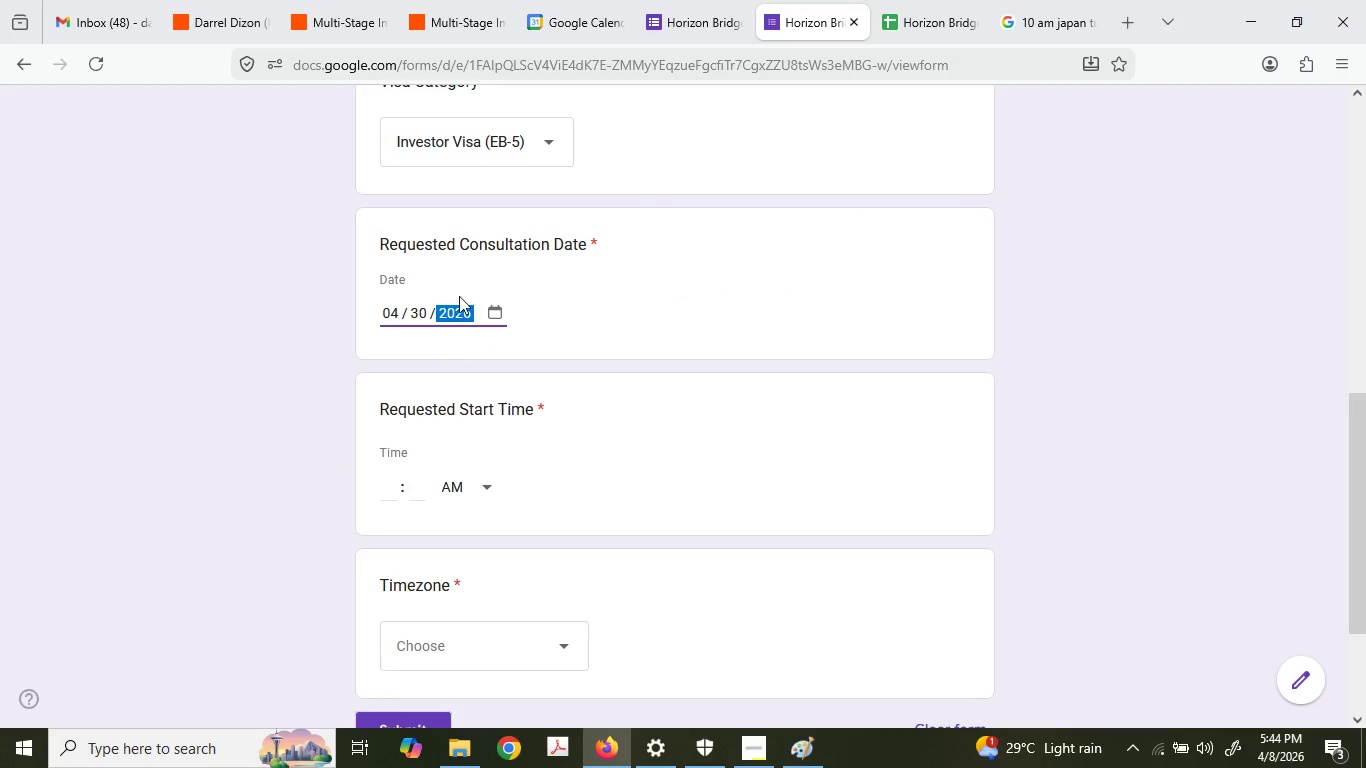 
double_click([445, 391])
 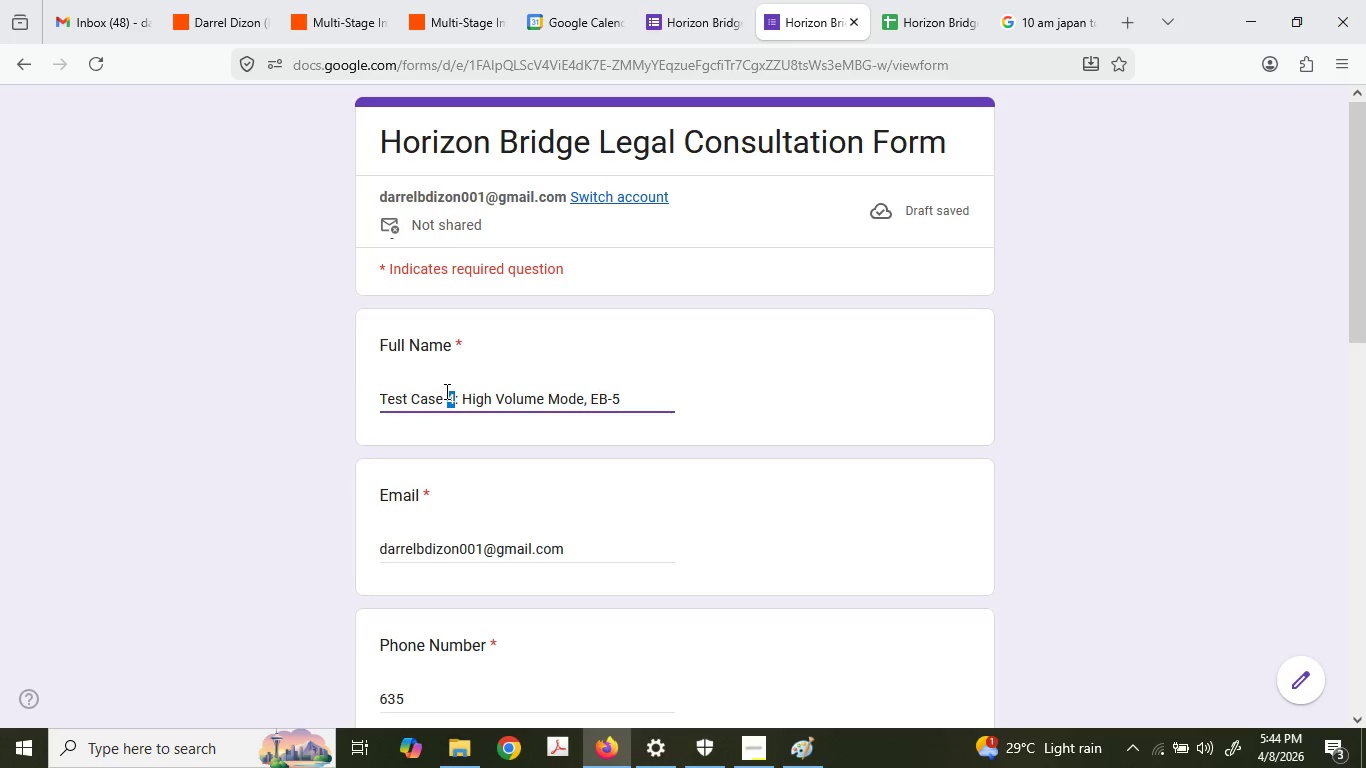 
scroll: coordinate [482, 304], scroll_direction: up, amount: 7.0
 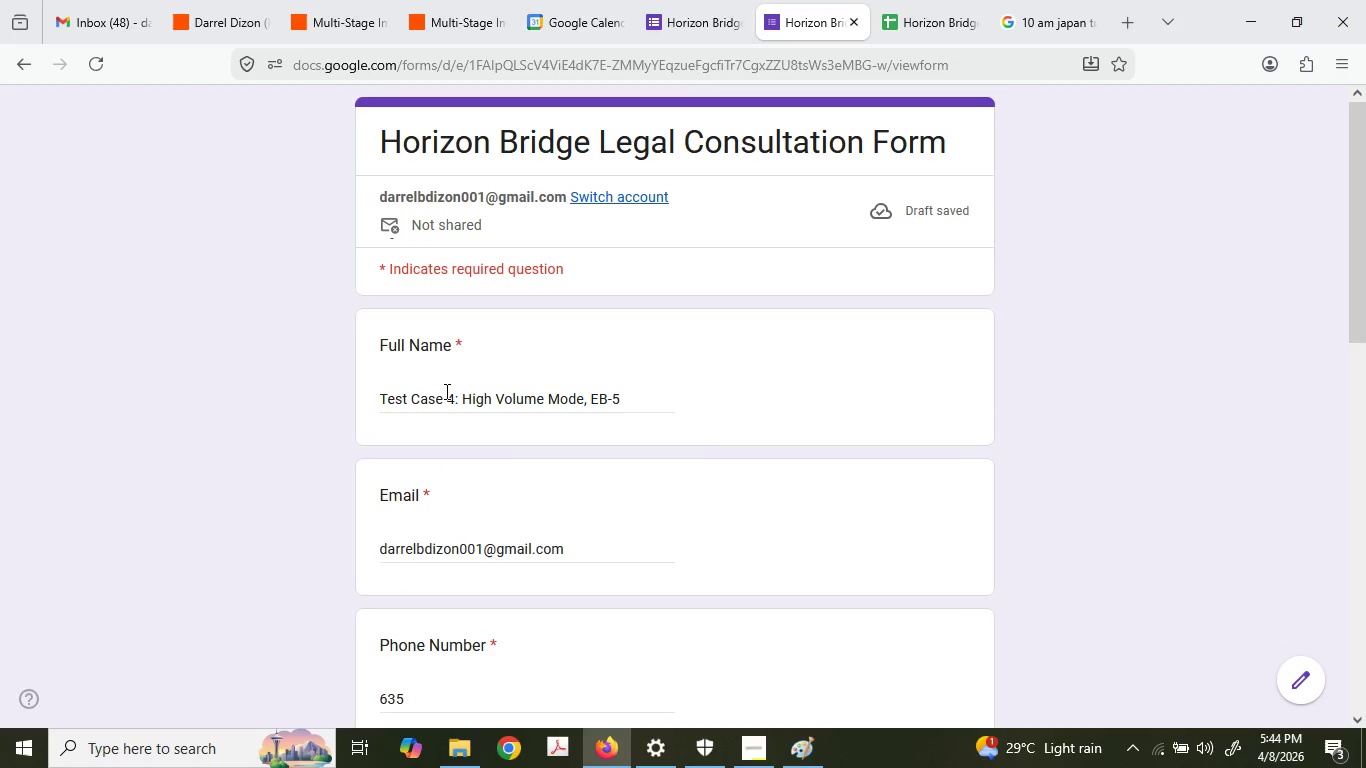 
triple_click([445, 391])
 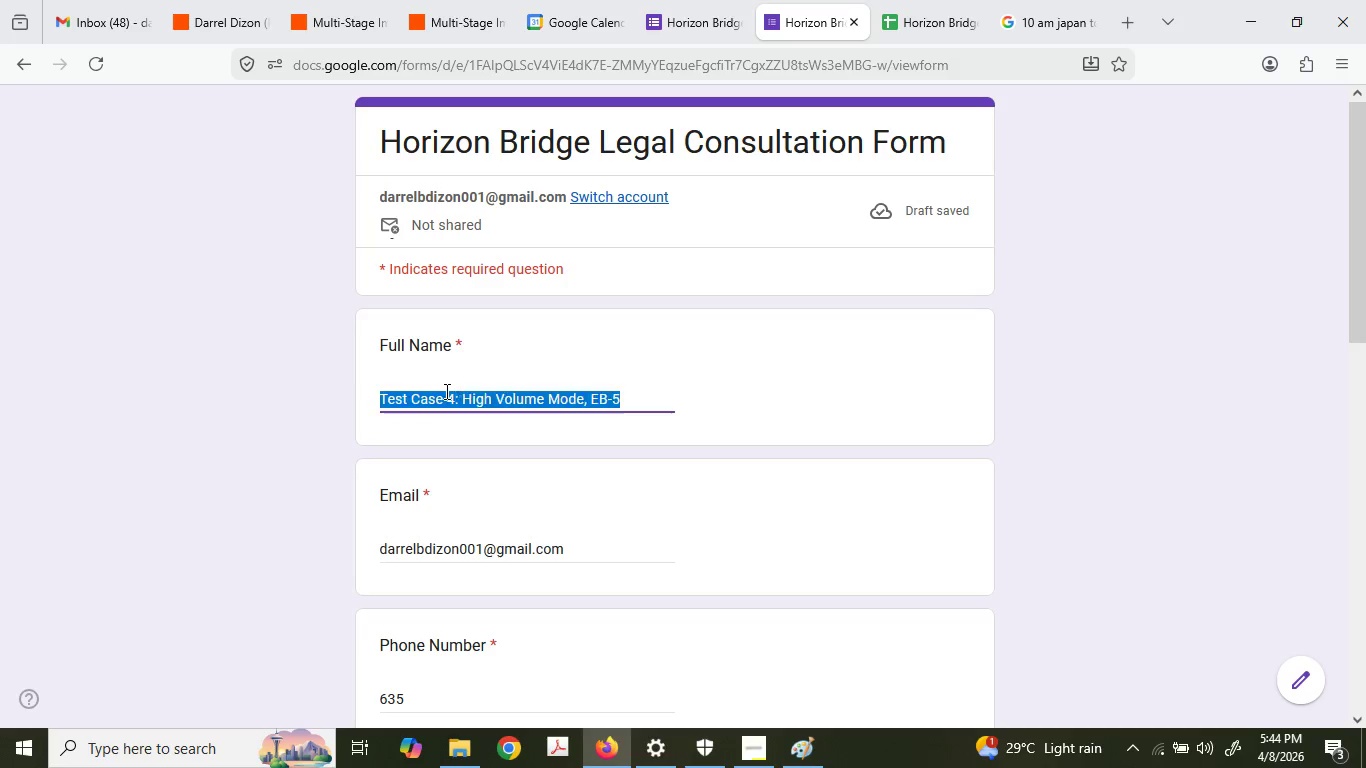 
key(Control+V)
 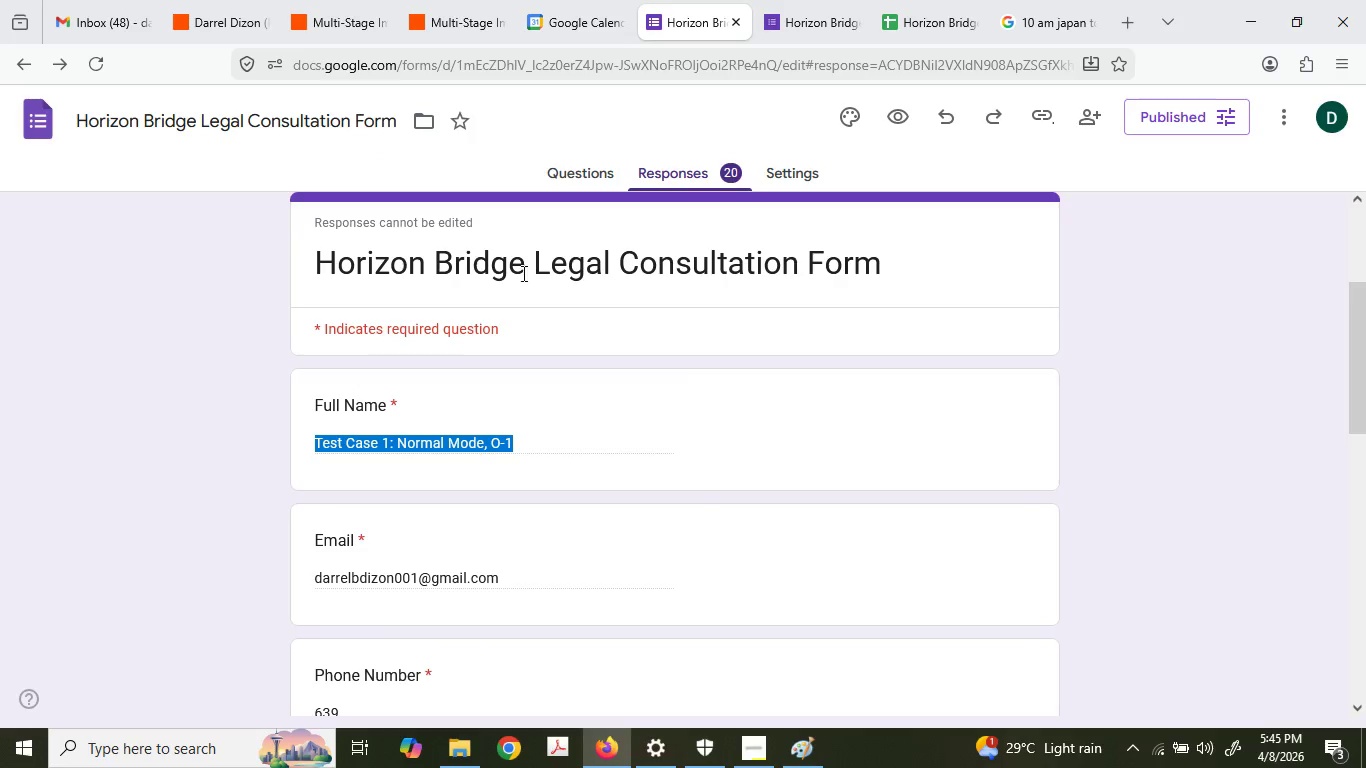 
double_click([359, 353])
 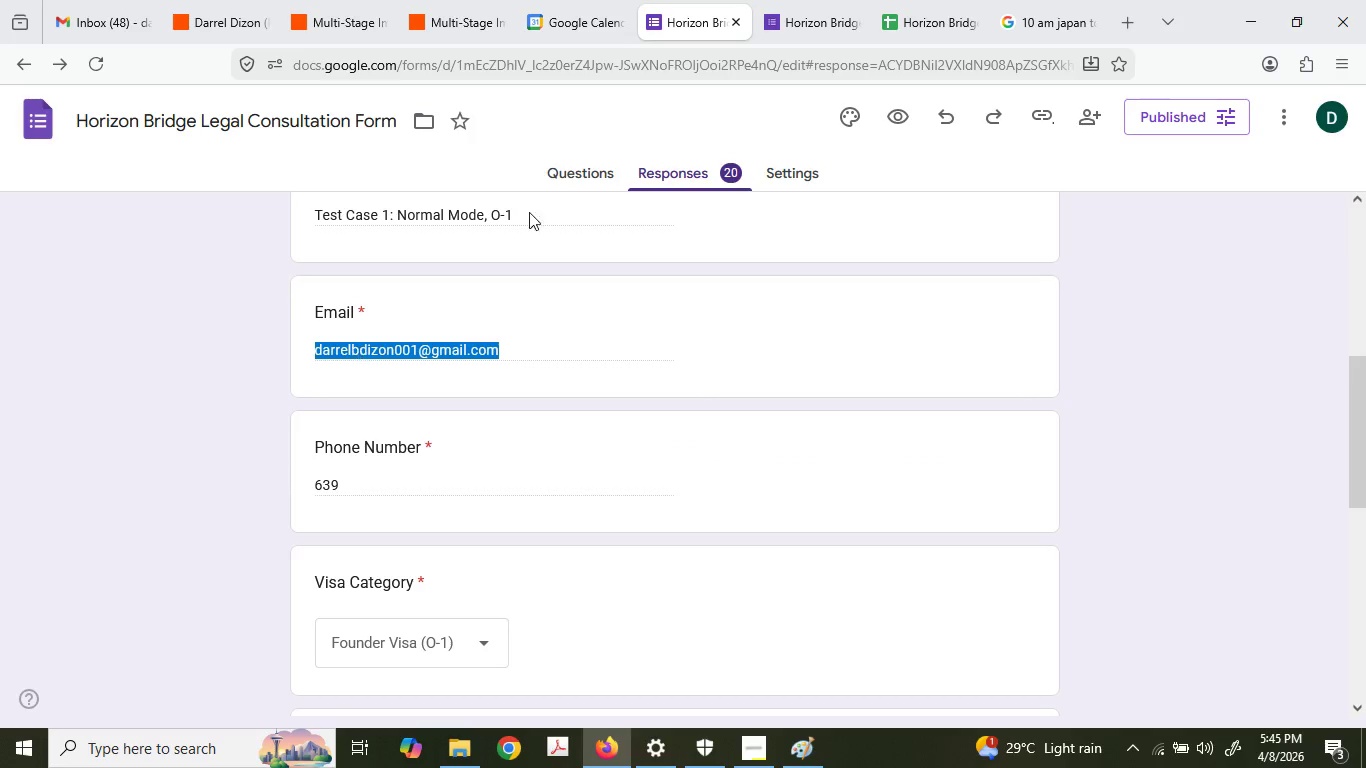 
key(Control+ControlLeft)
 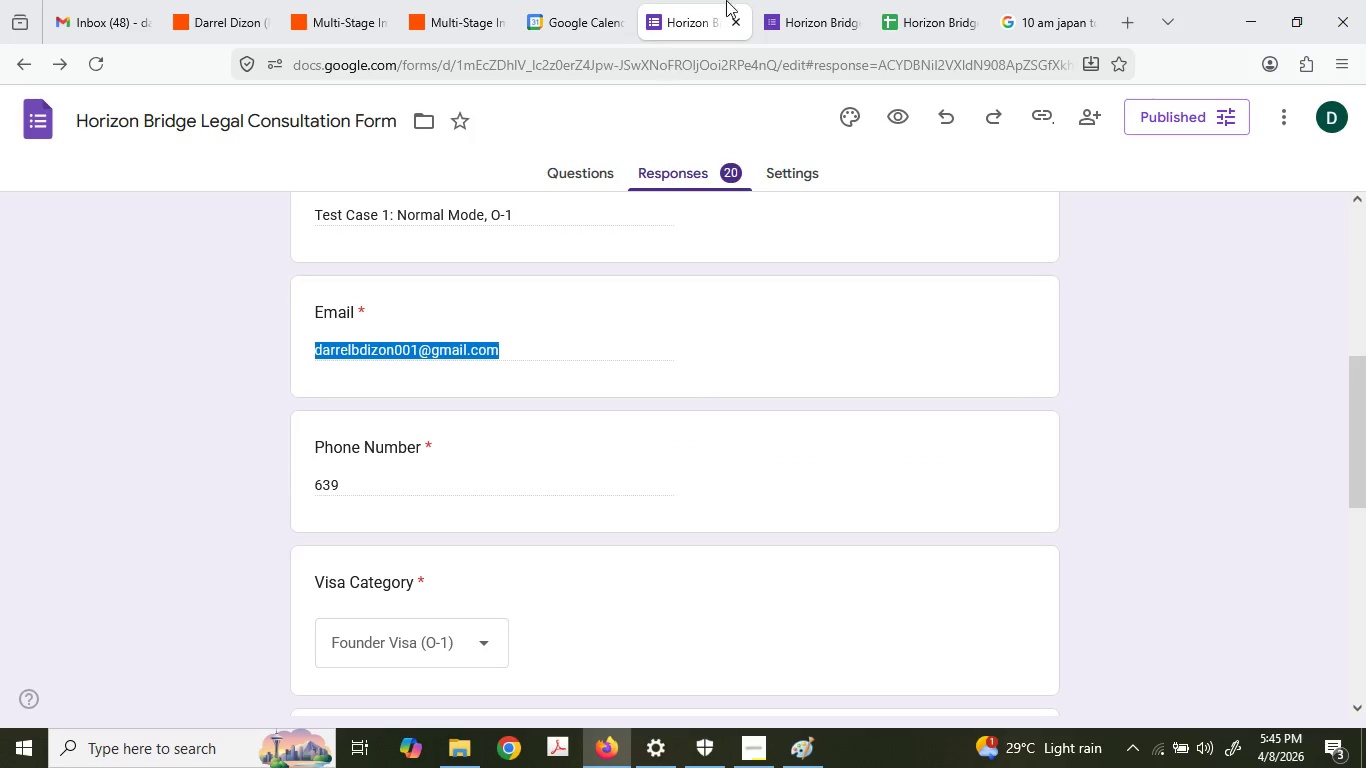 
scroll: coordinate [450, 493], scroll_direction: down, amount: 2.0
 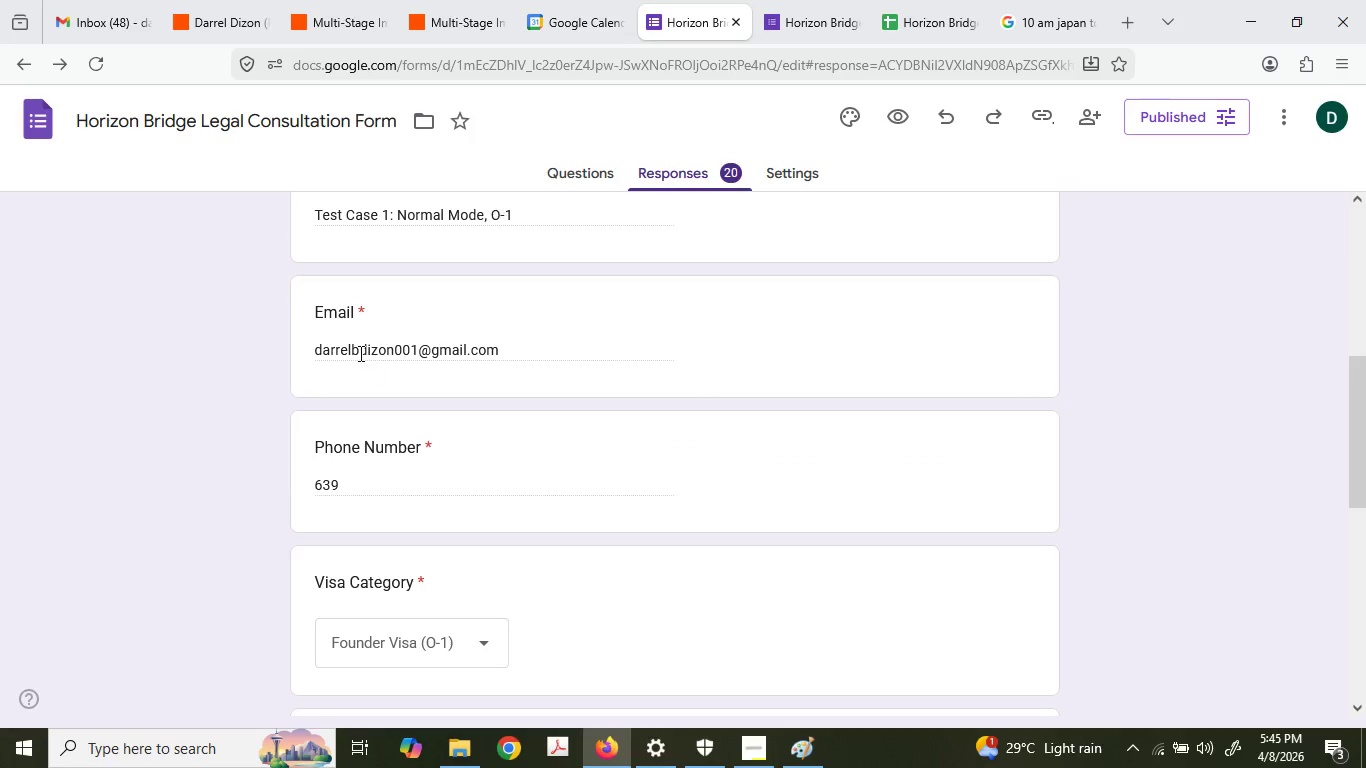 
key(Control+C)
 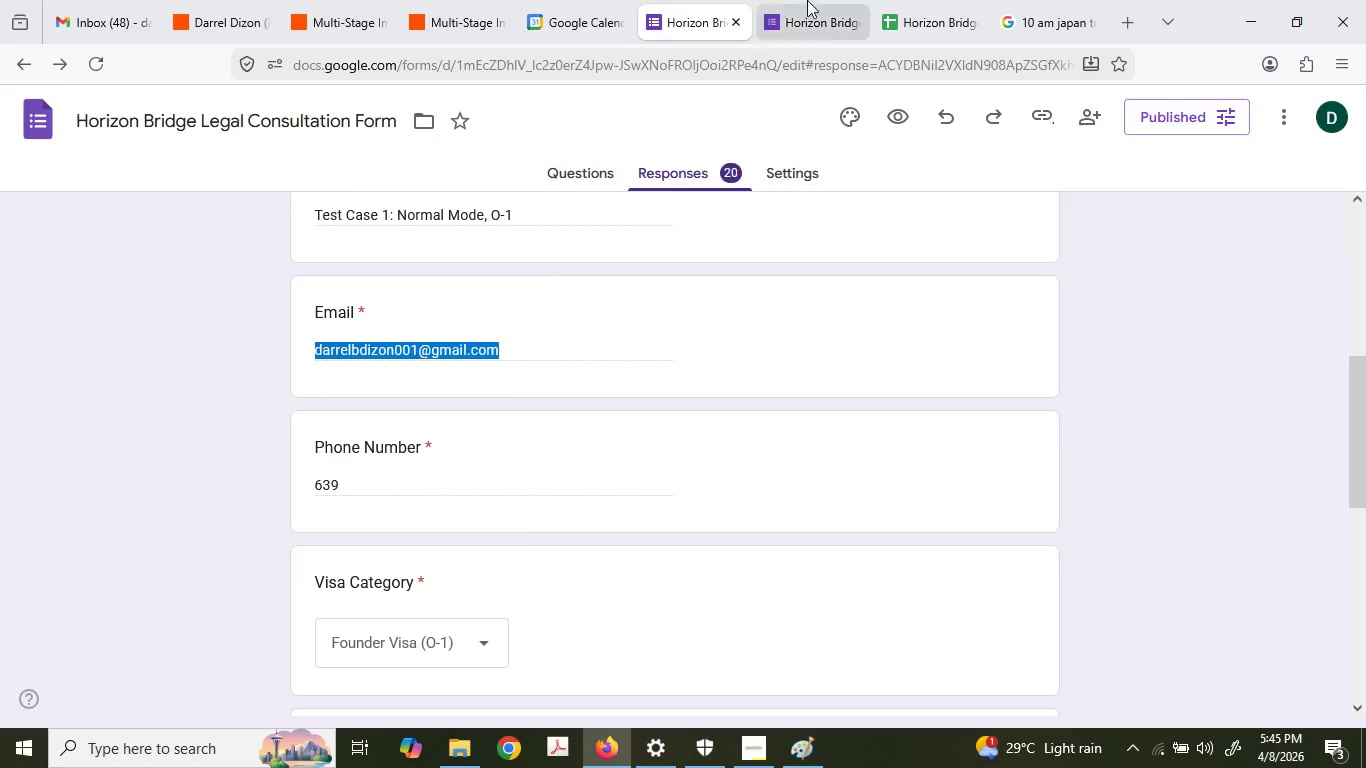 
left_click([815, 0])
 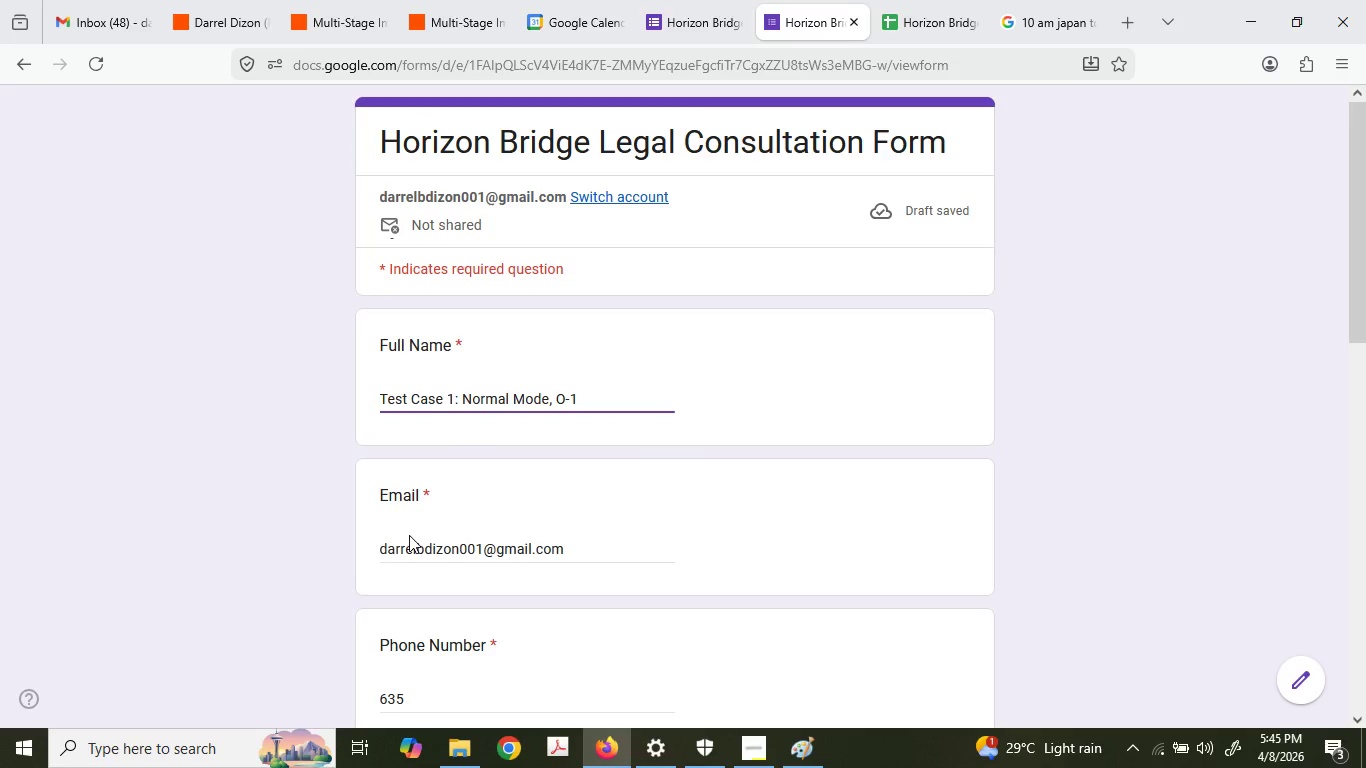 
double_click([417, 539])
 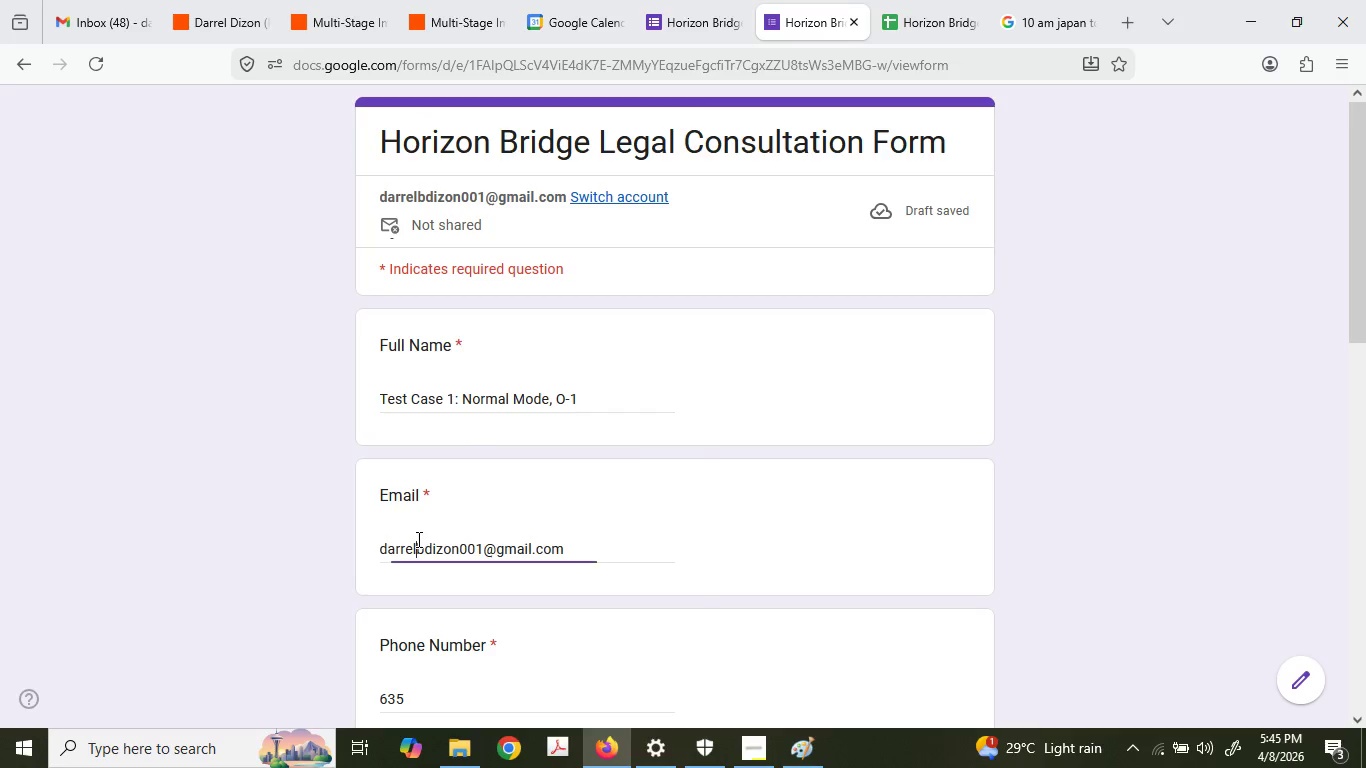 
triple_click([417, 539])
 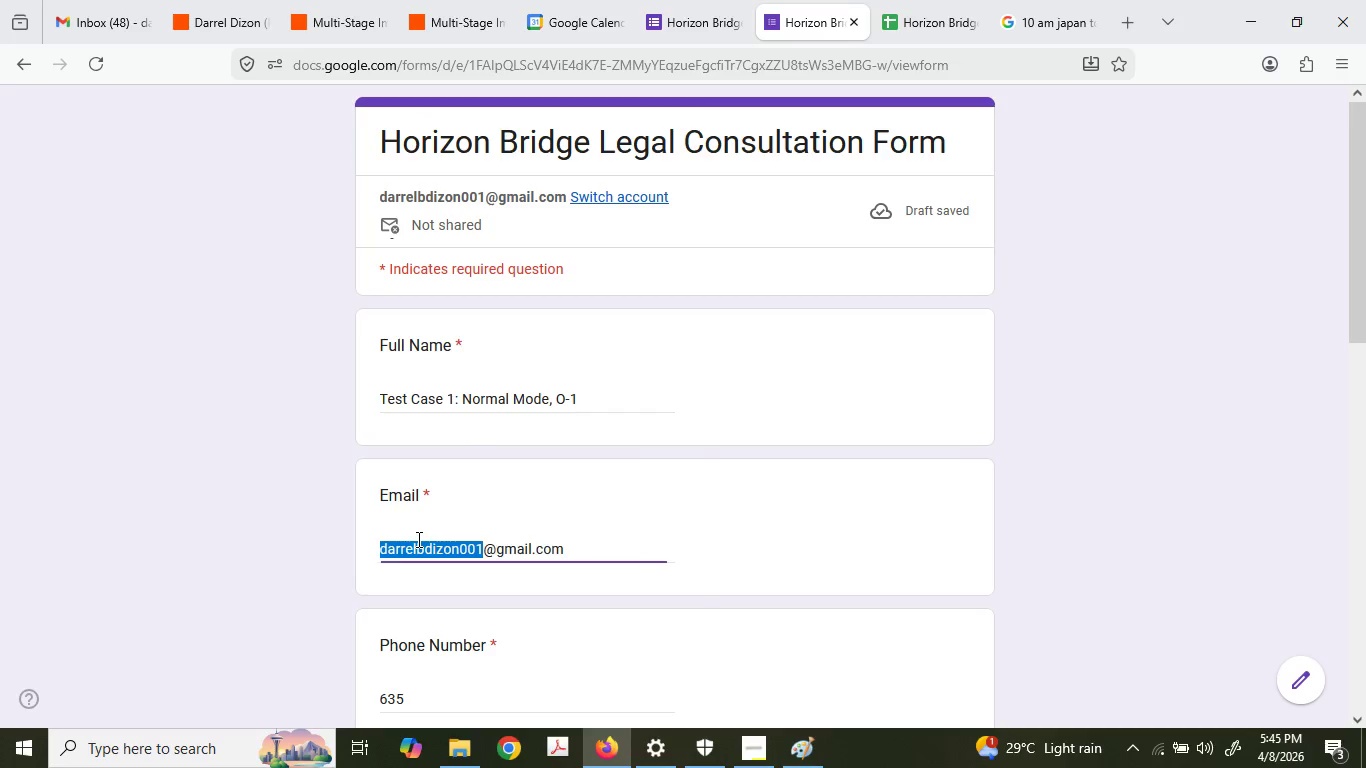 
triple_click([417, 539])
 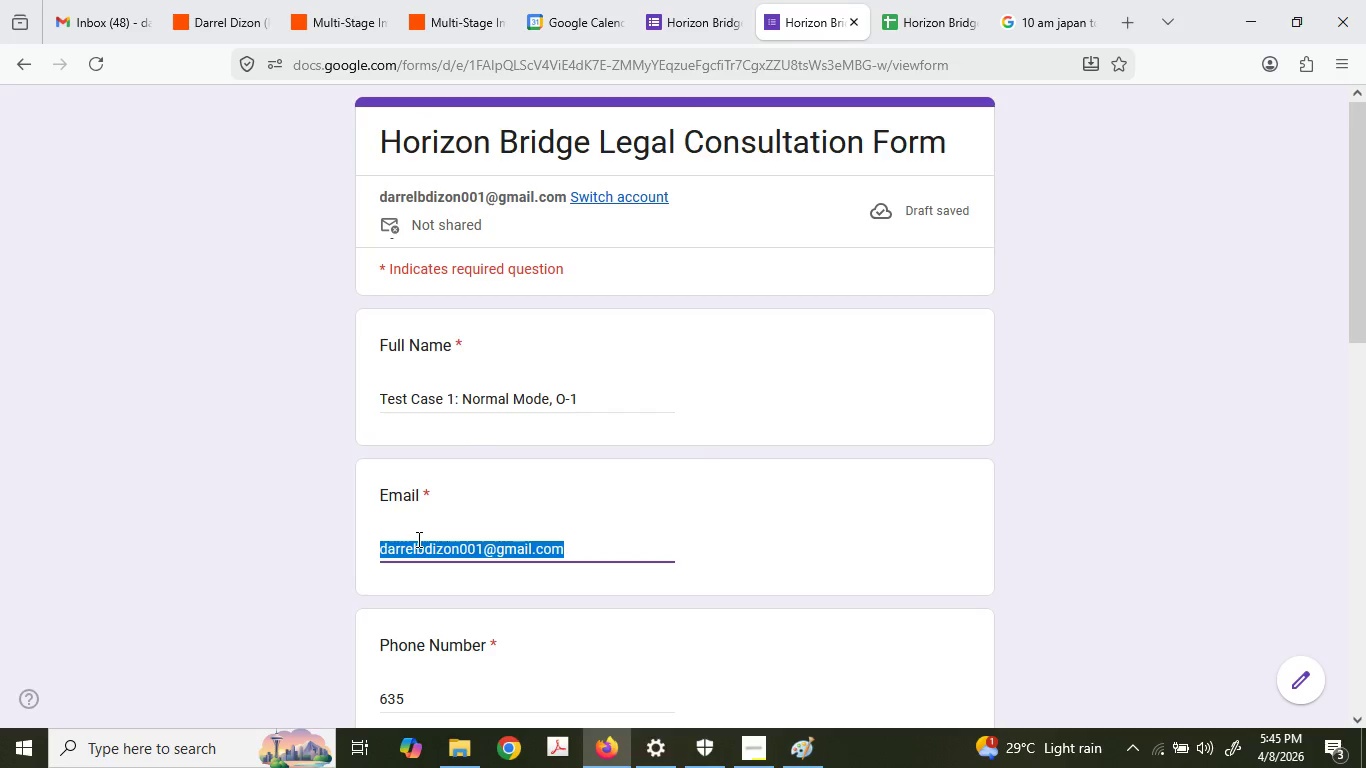 
key(Control+ControlLeft)
 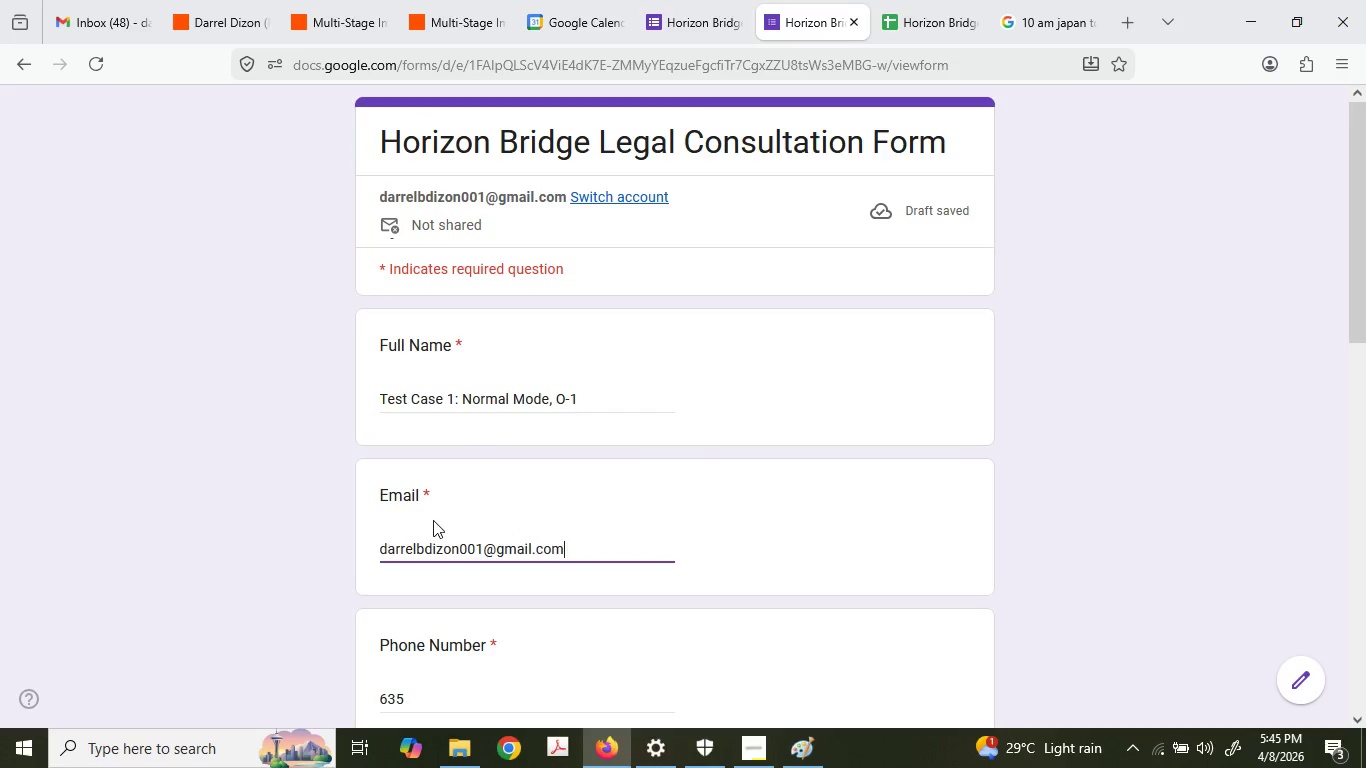 
key(Control+V)
 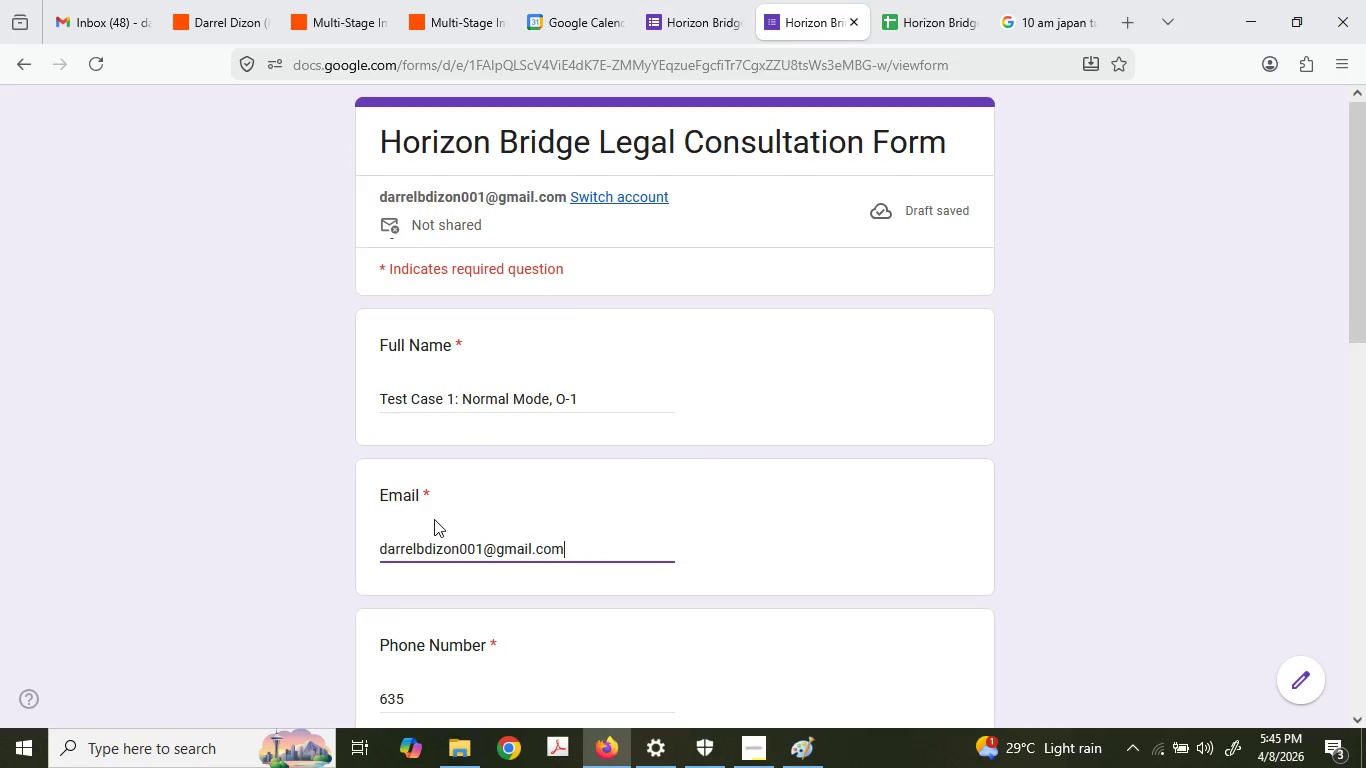 
double_click([735, 0])
 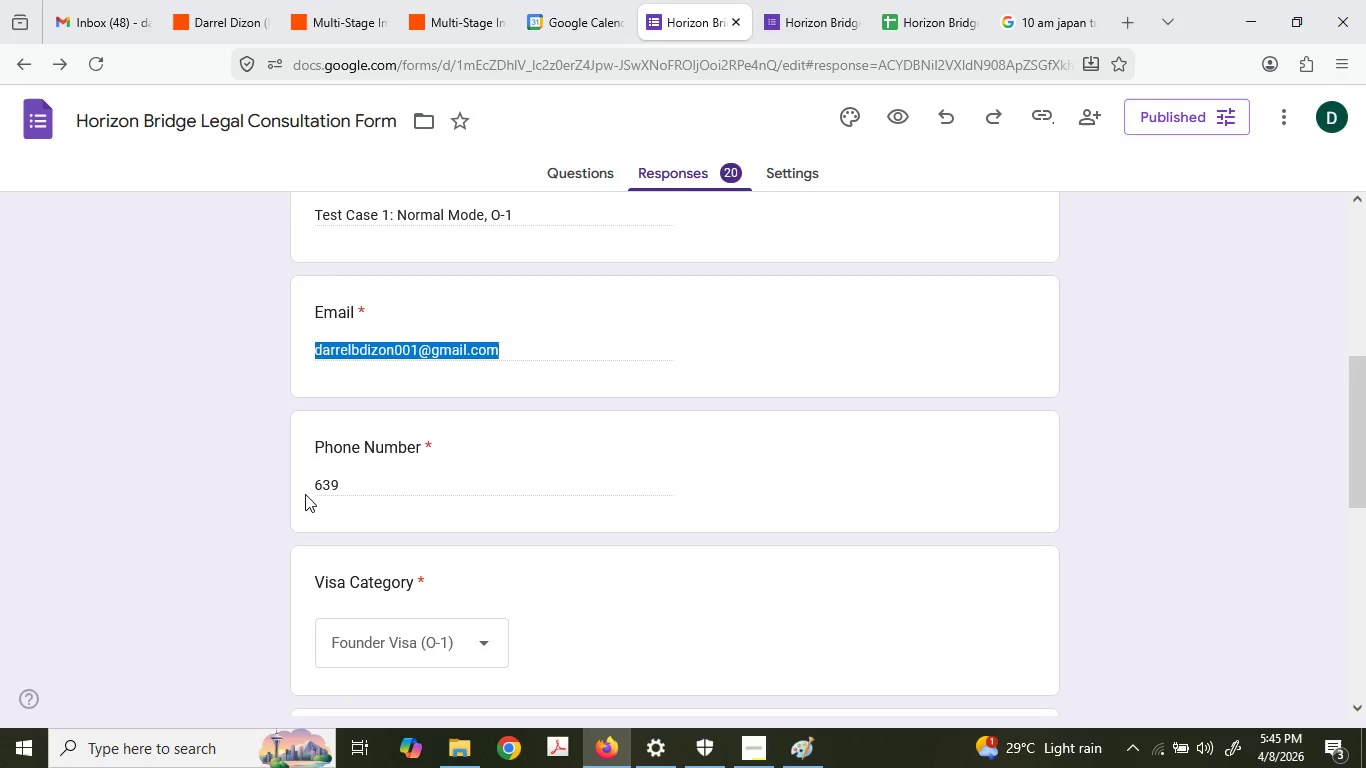 
scroll: coordinate [434, 519], scroll_direction: down, amount: 3.0
 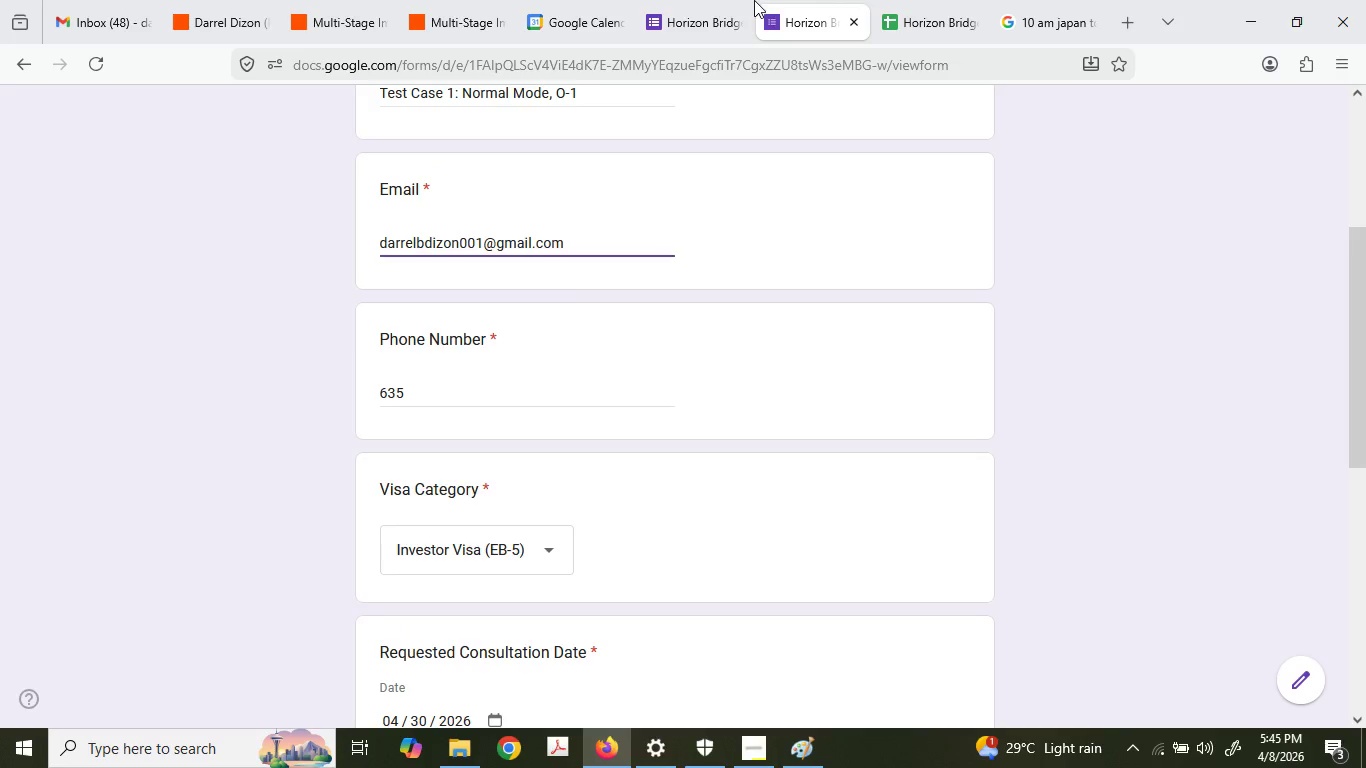 
double_click([319, 488])
 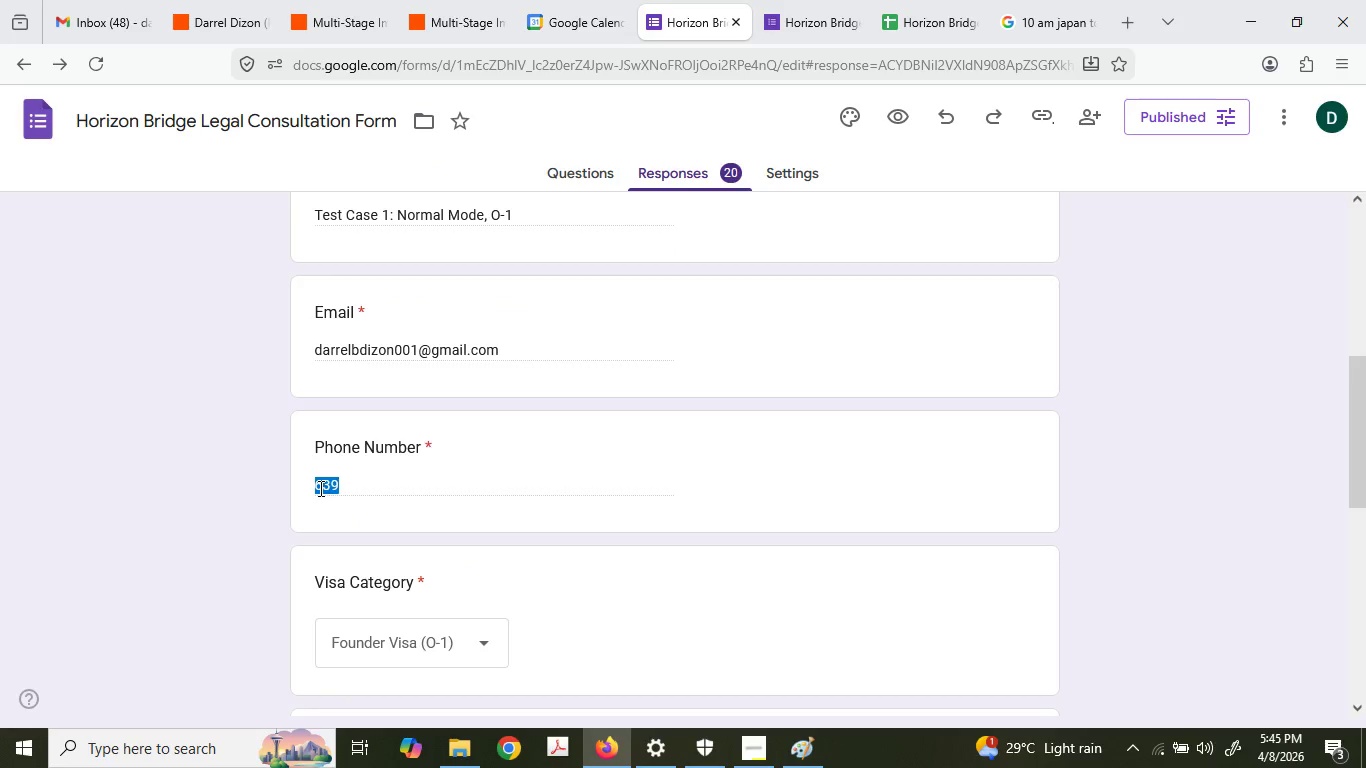 
key(Control+ControlLeft)
 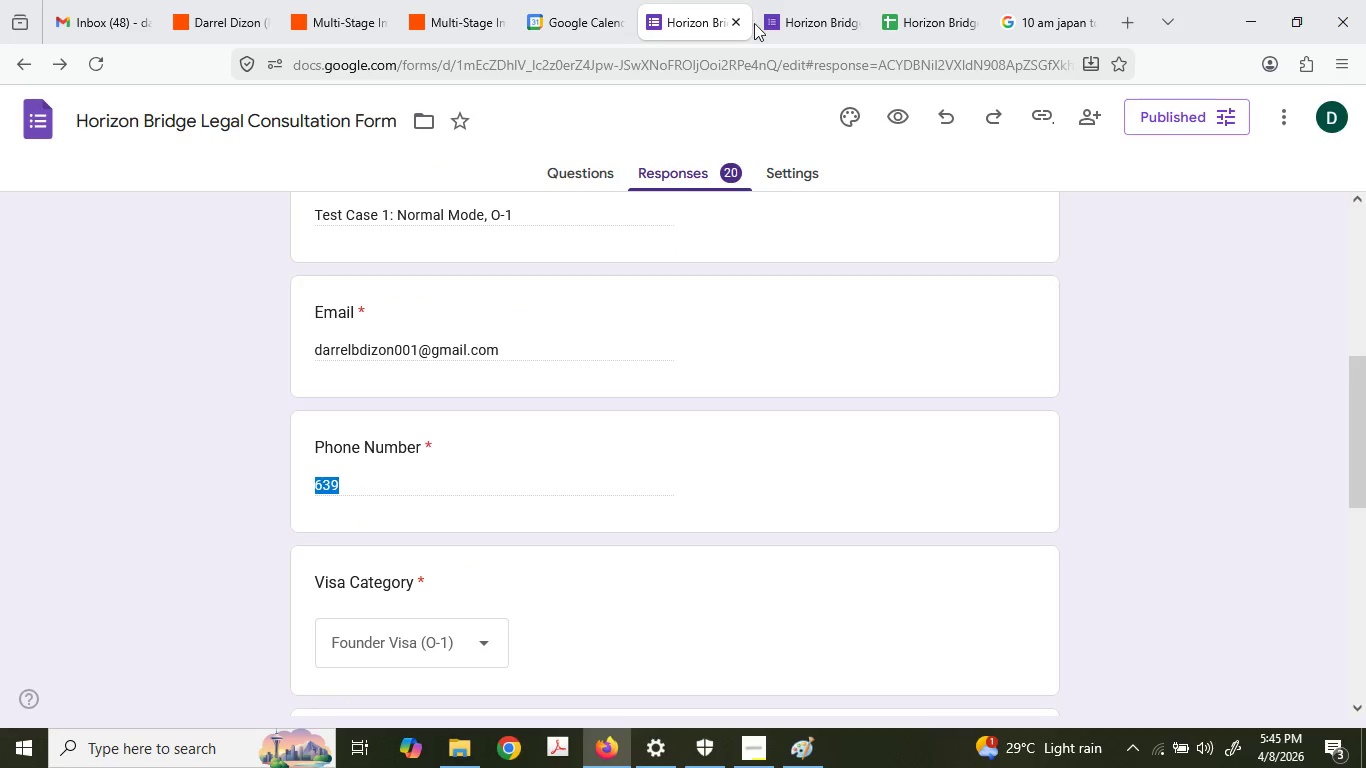 
key(Control+C)
 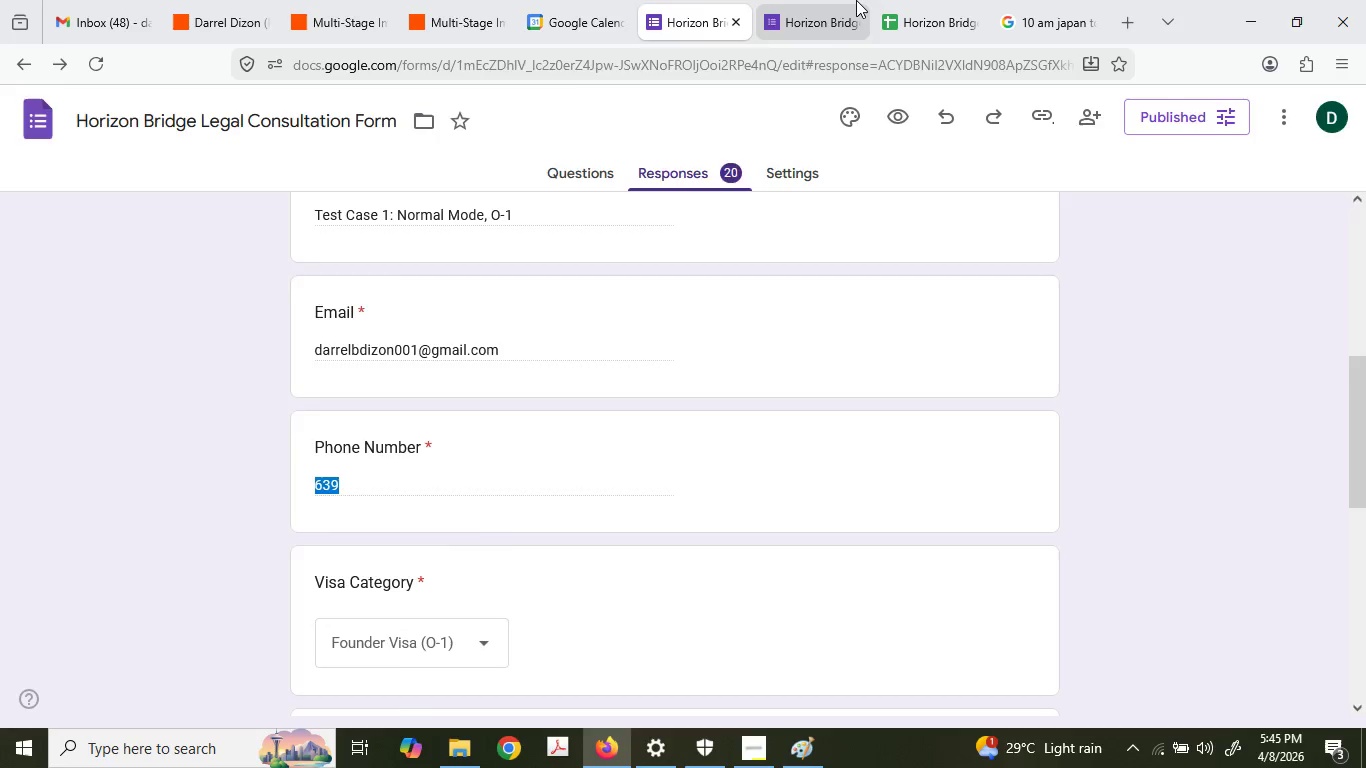 
triple_click([856, 0])
 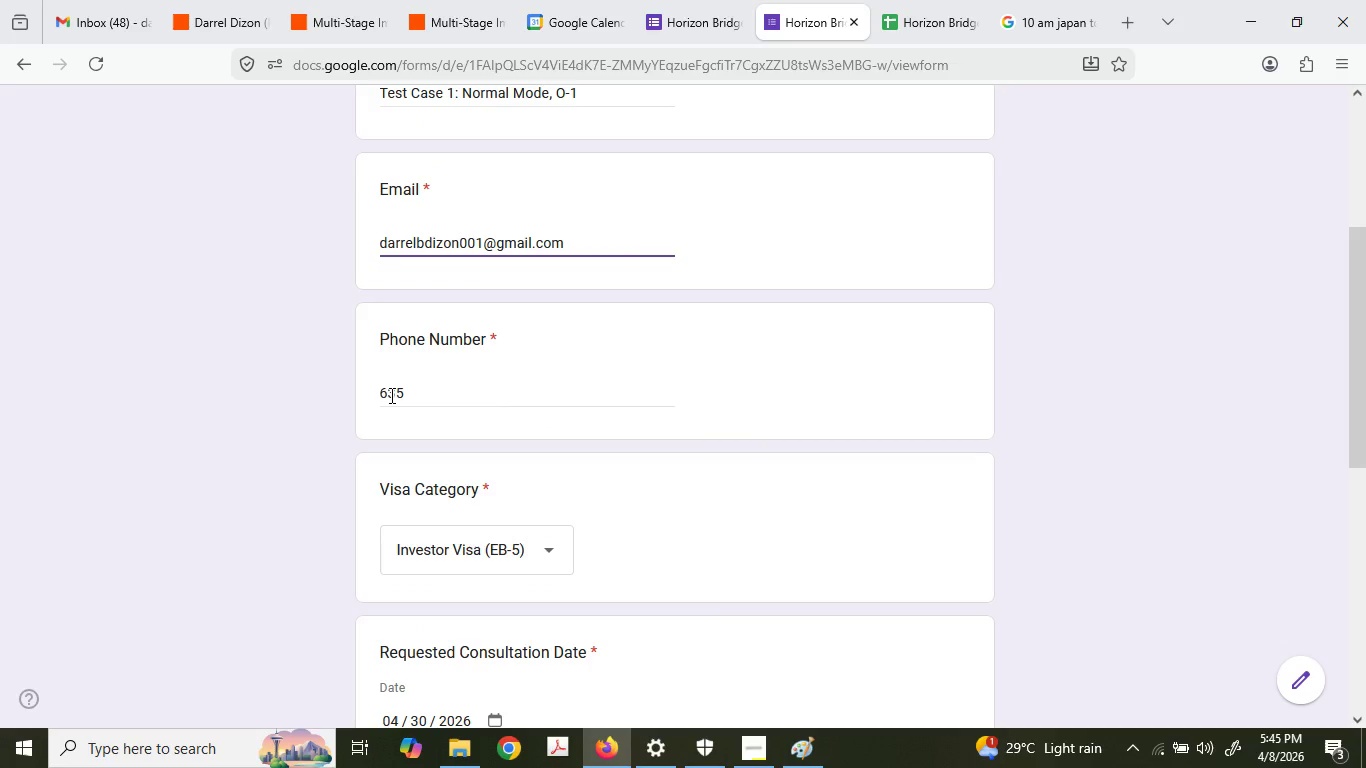 
double_click([390, 394])
 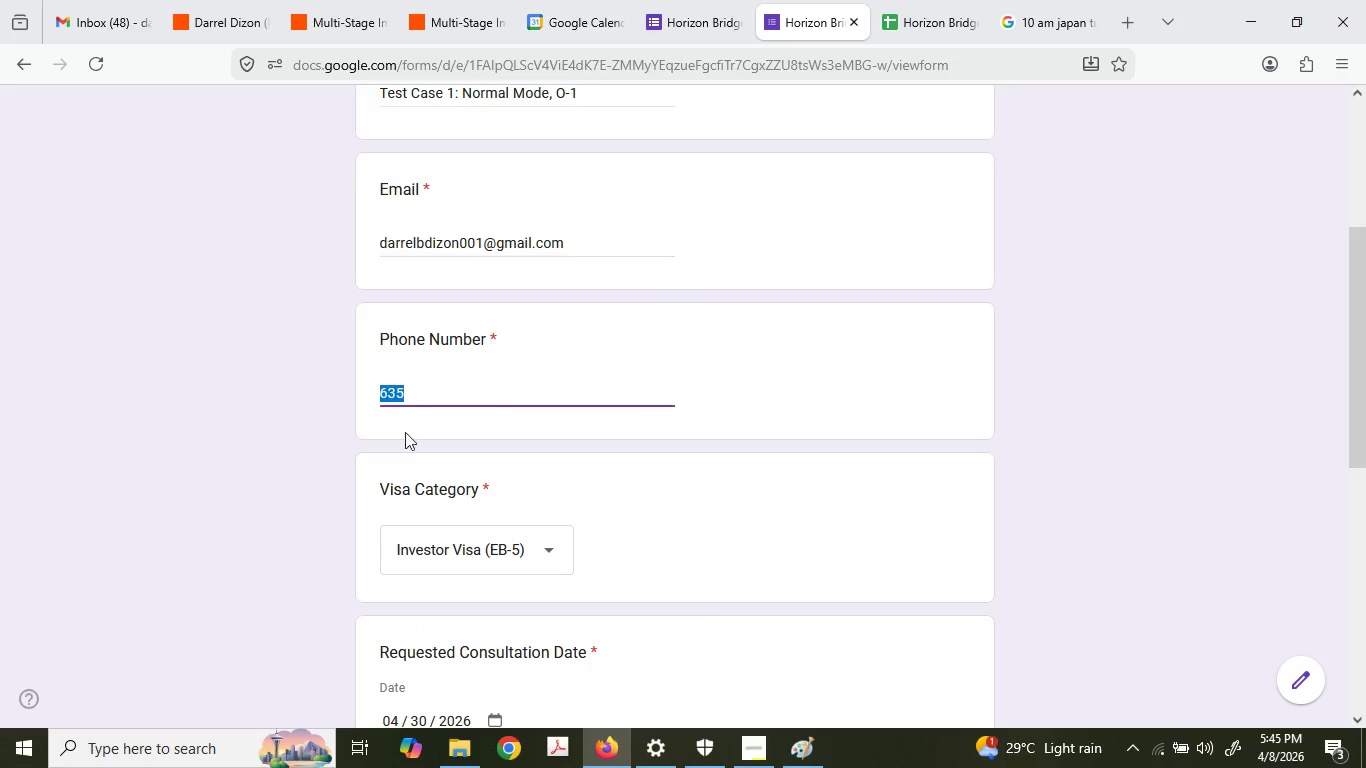 
key(Control+ControlLeft)
 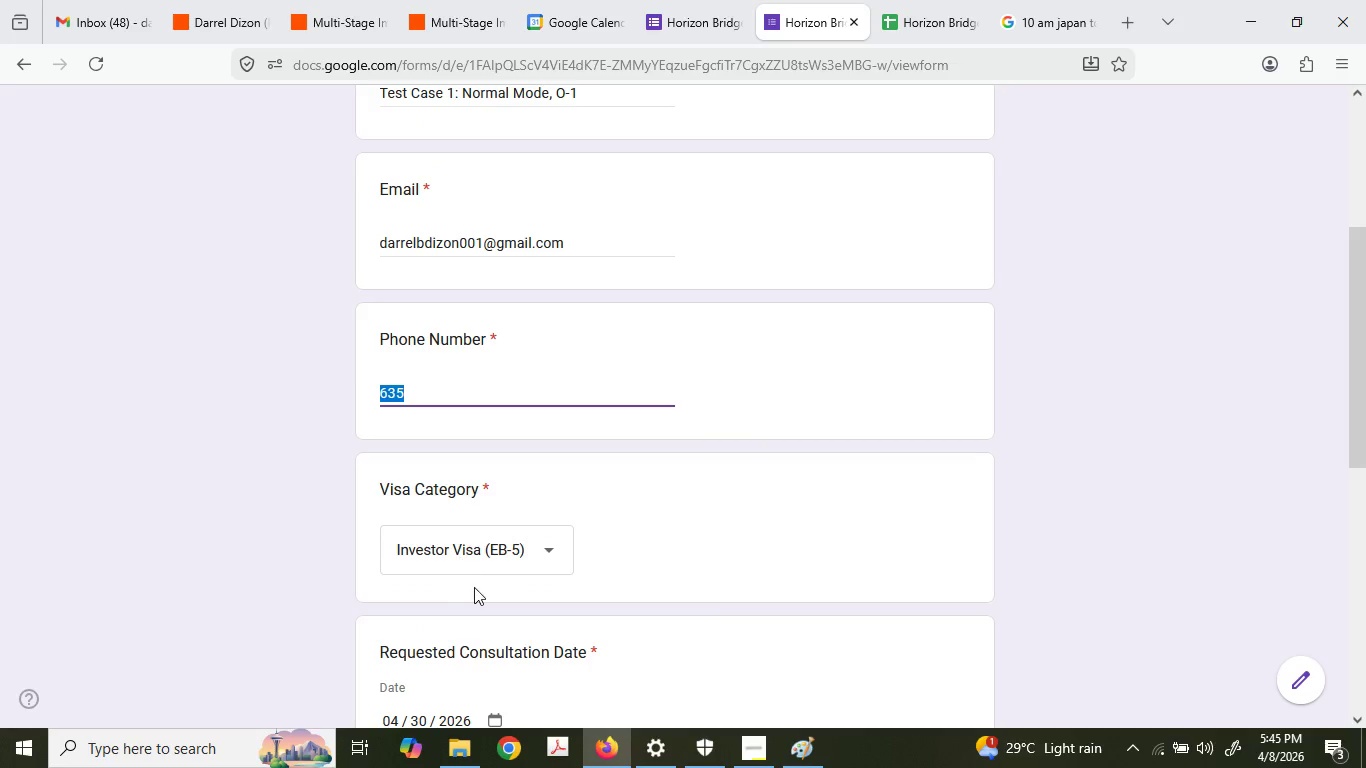 
key(Control+V)
 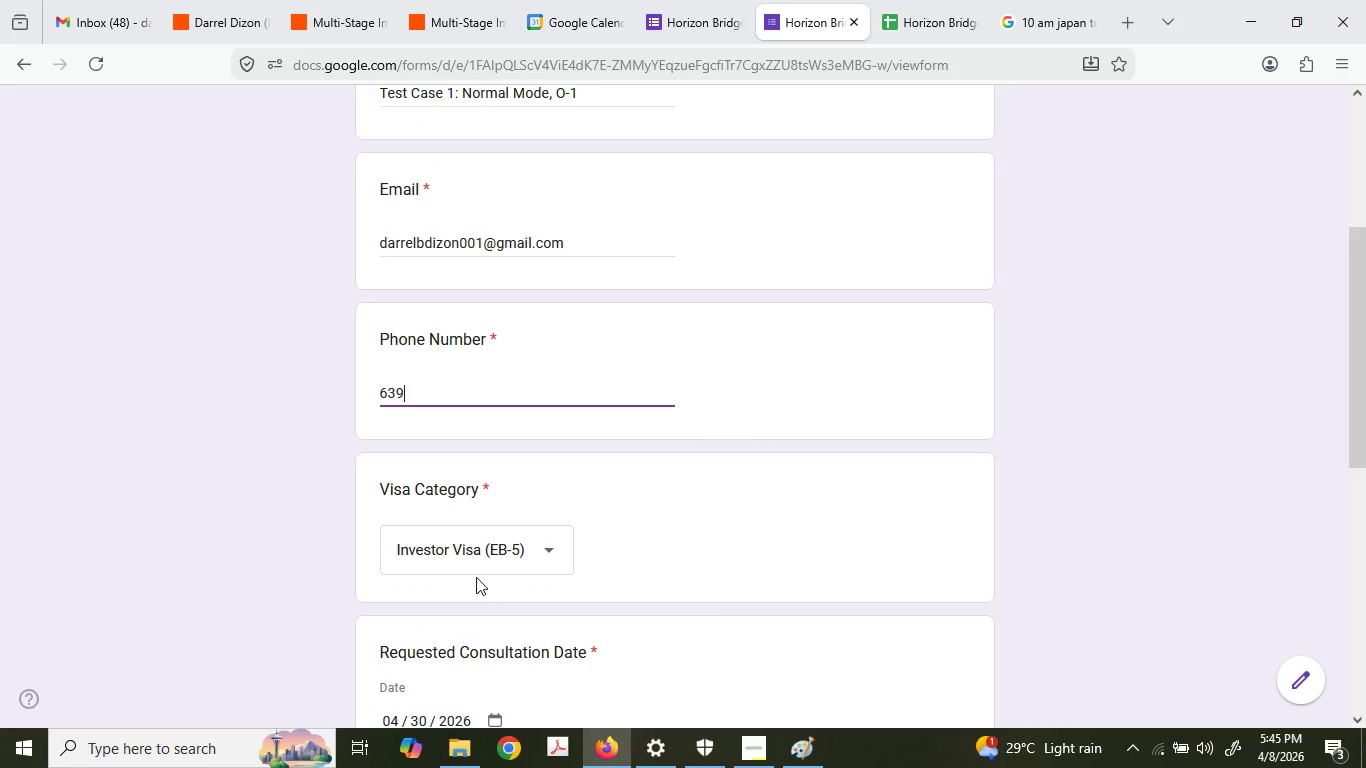 
left_click([487, 532])
 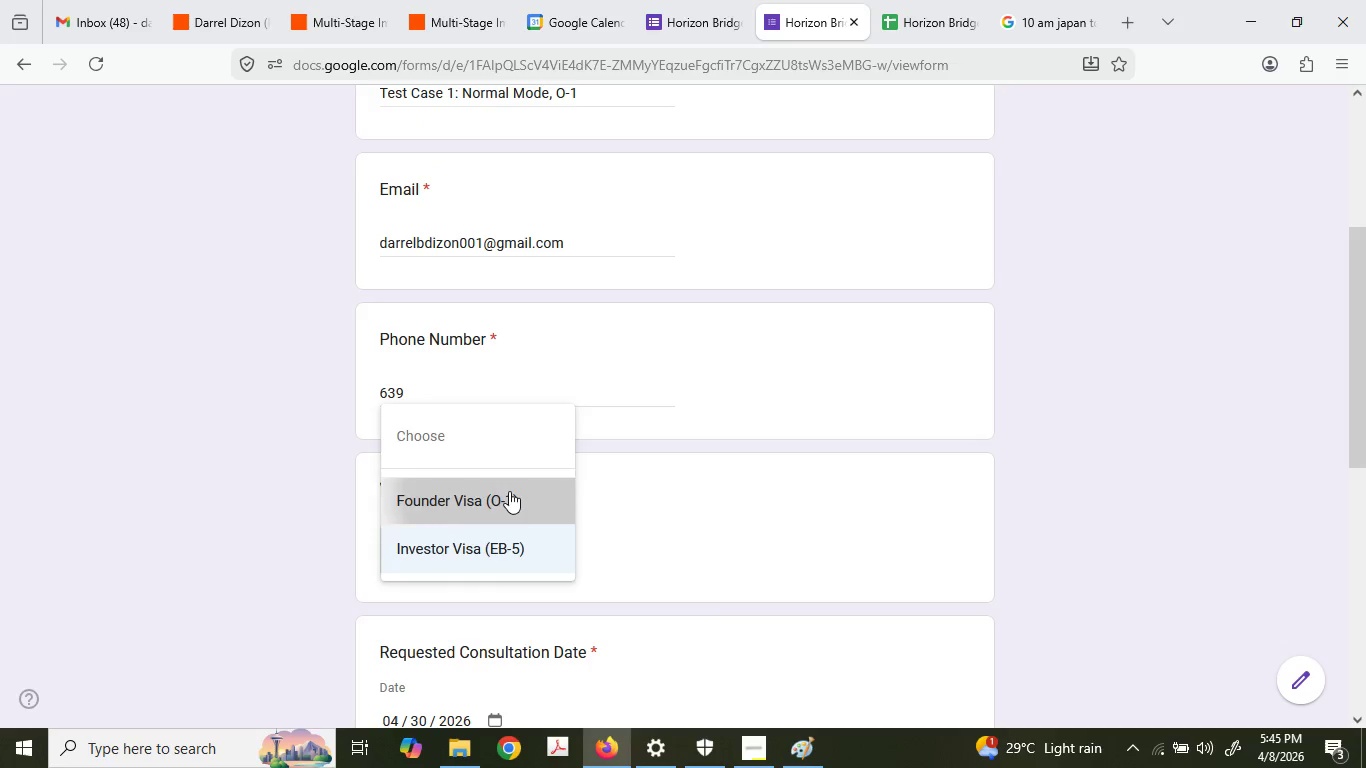 
left_click([707, 0])
 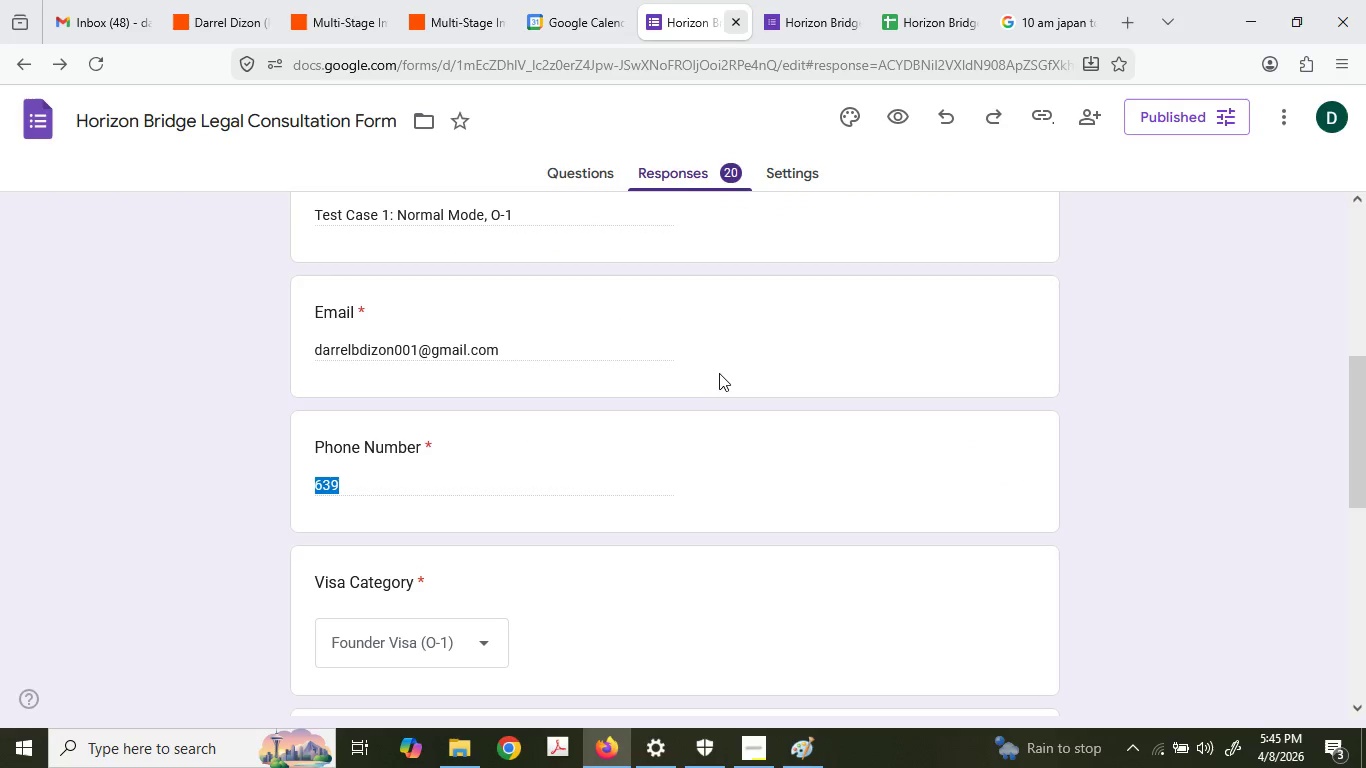 
scroll: coordinate [698, 516], scroll_direction: down, amount: 8.0
 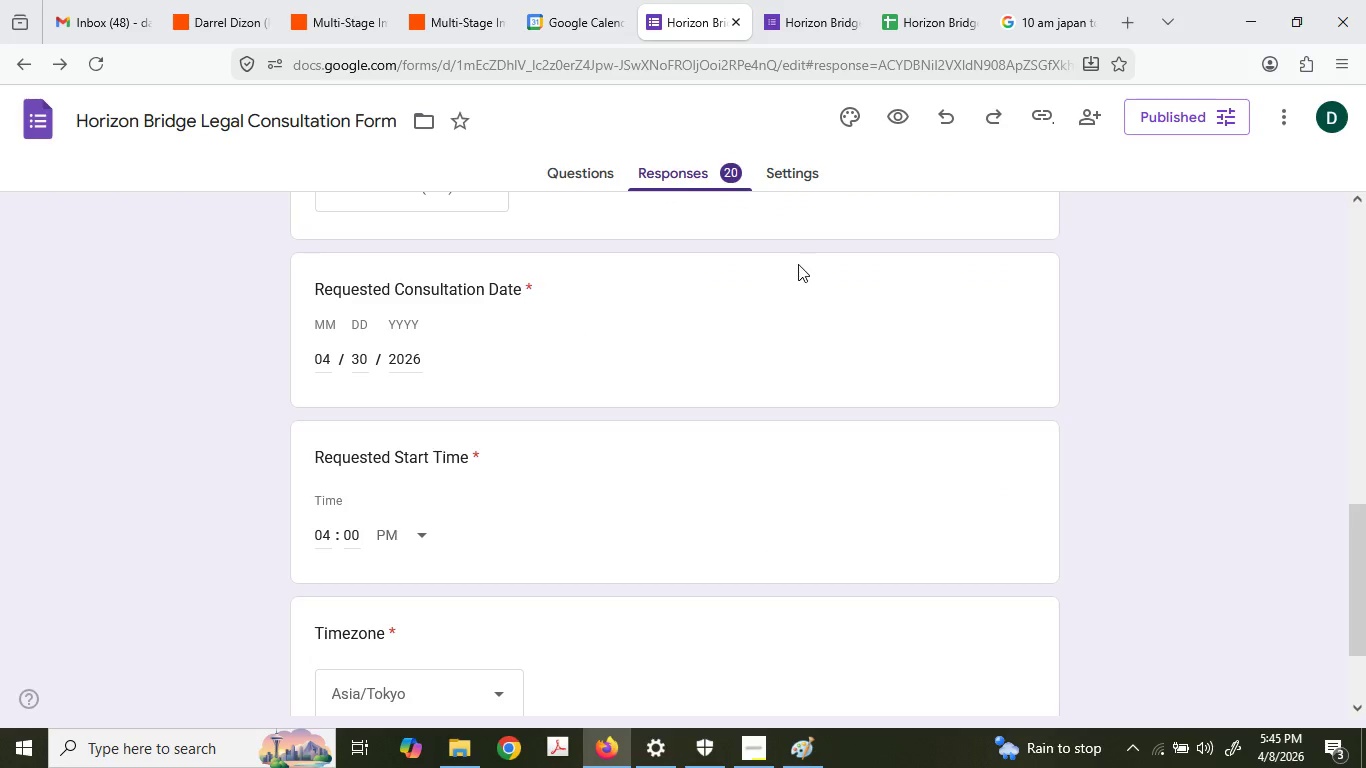 
left_click([828, 0])
 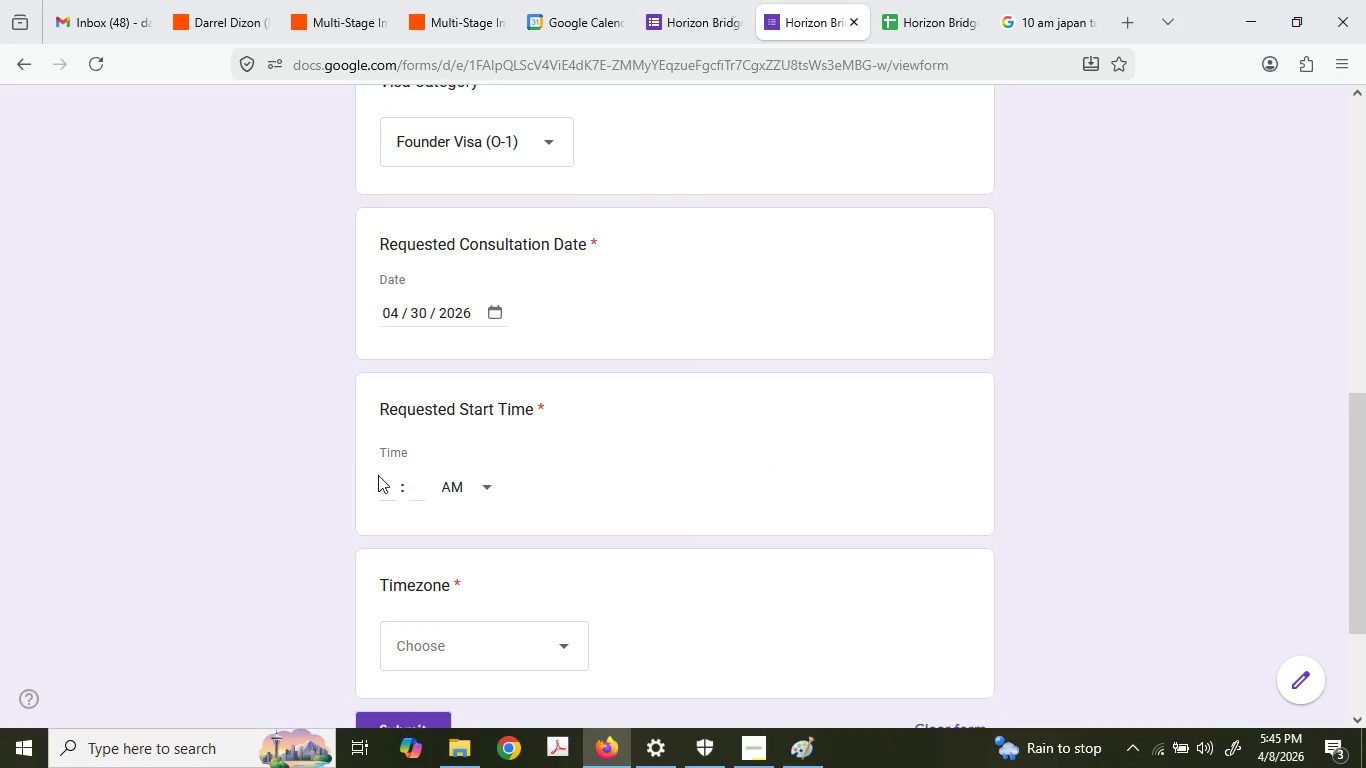 
scroll: coordinate [806, 272], scroll_direction: down, amount: 2.0
 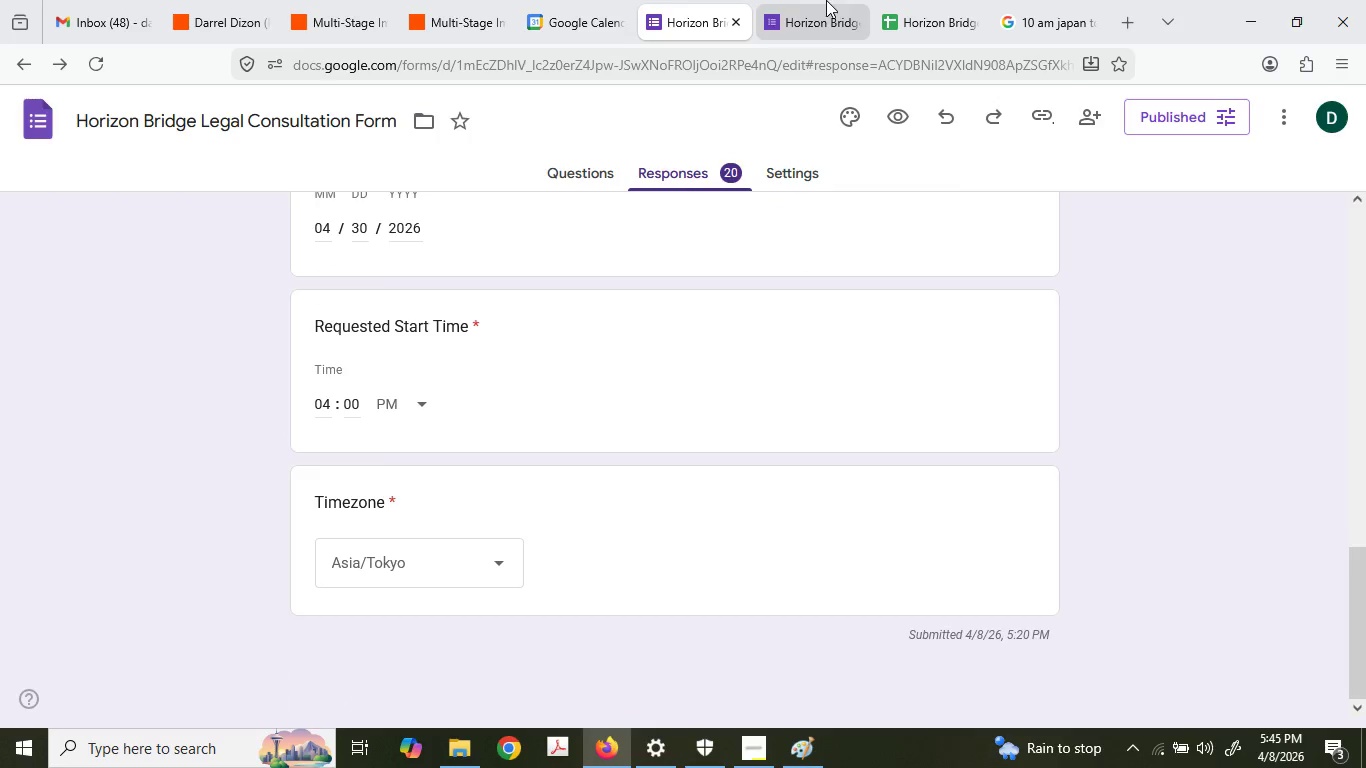 
double_click([386, 474])
 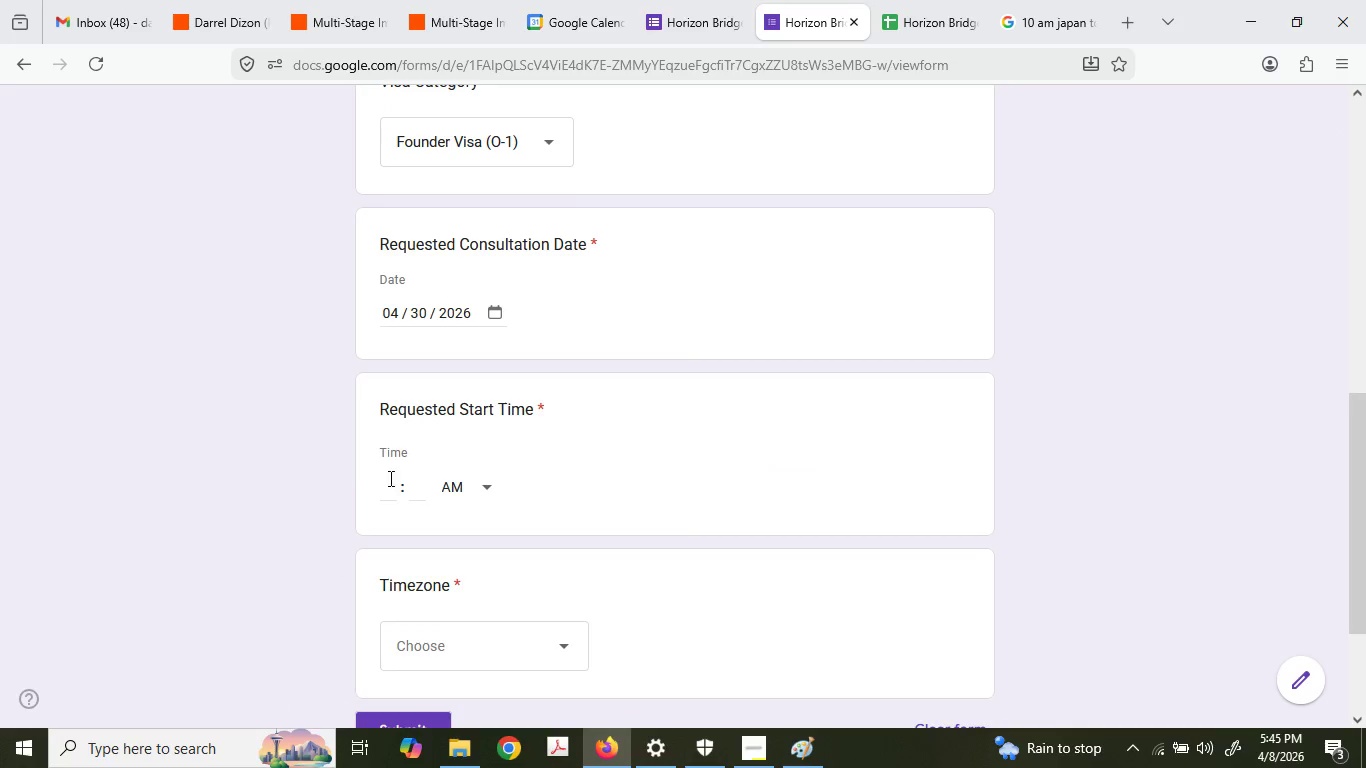 
left_click([395, 473])
 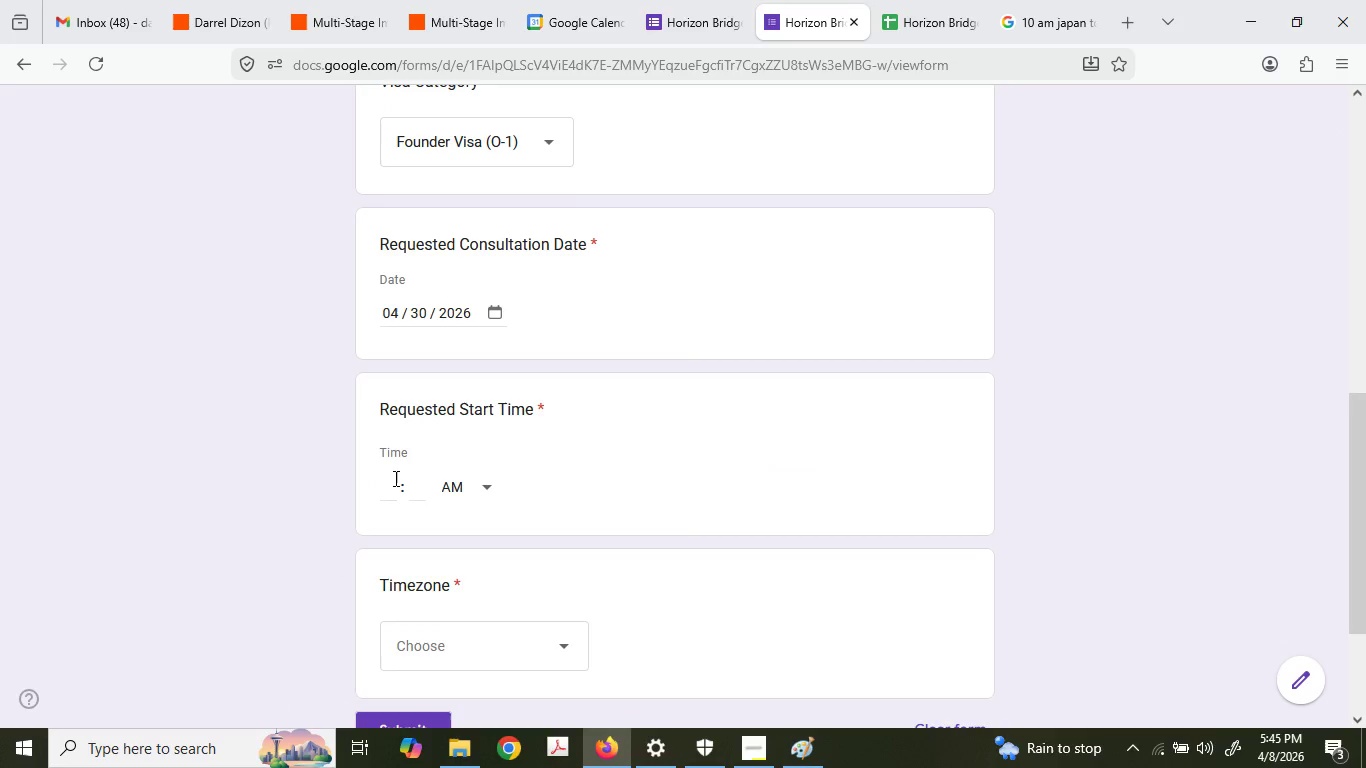 
double_click([395, 486])
 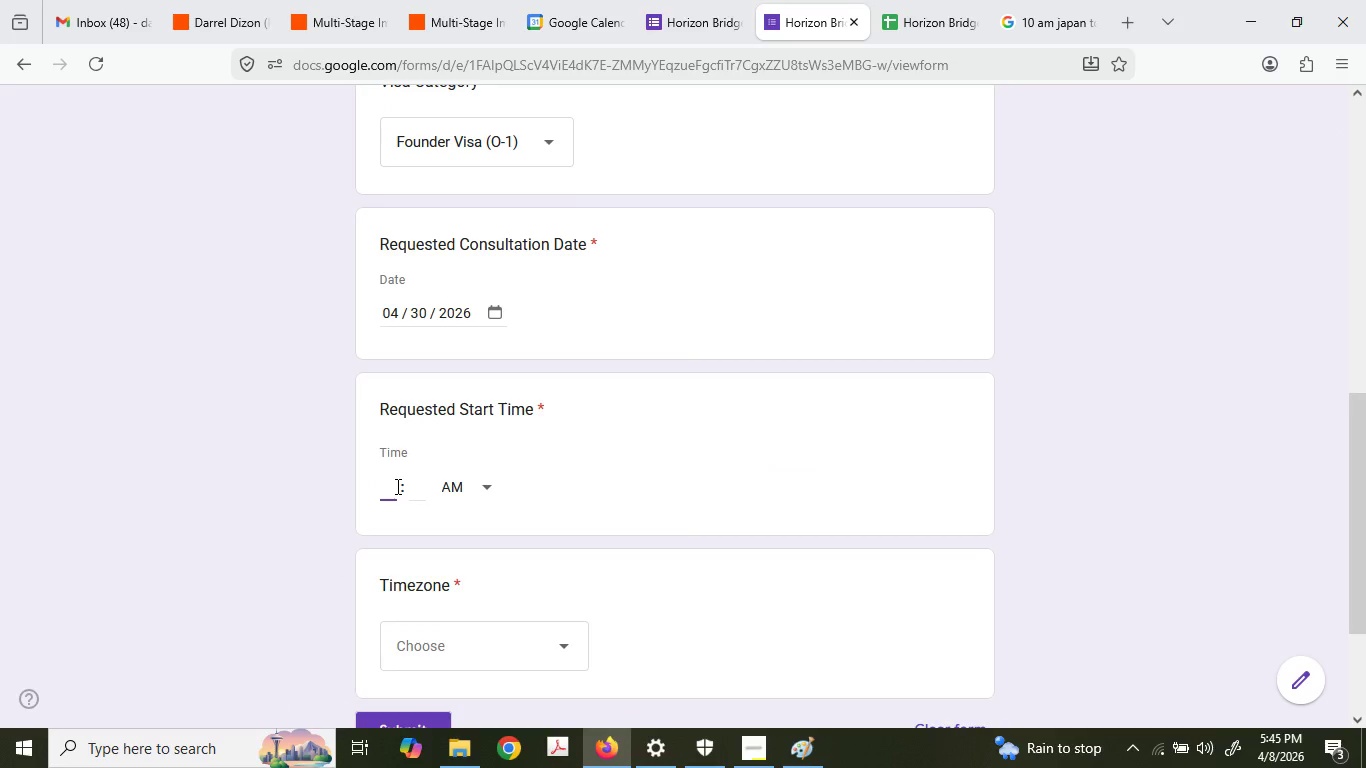 
key(Numpad4)
 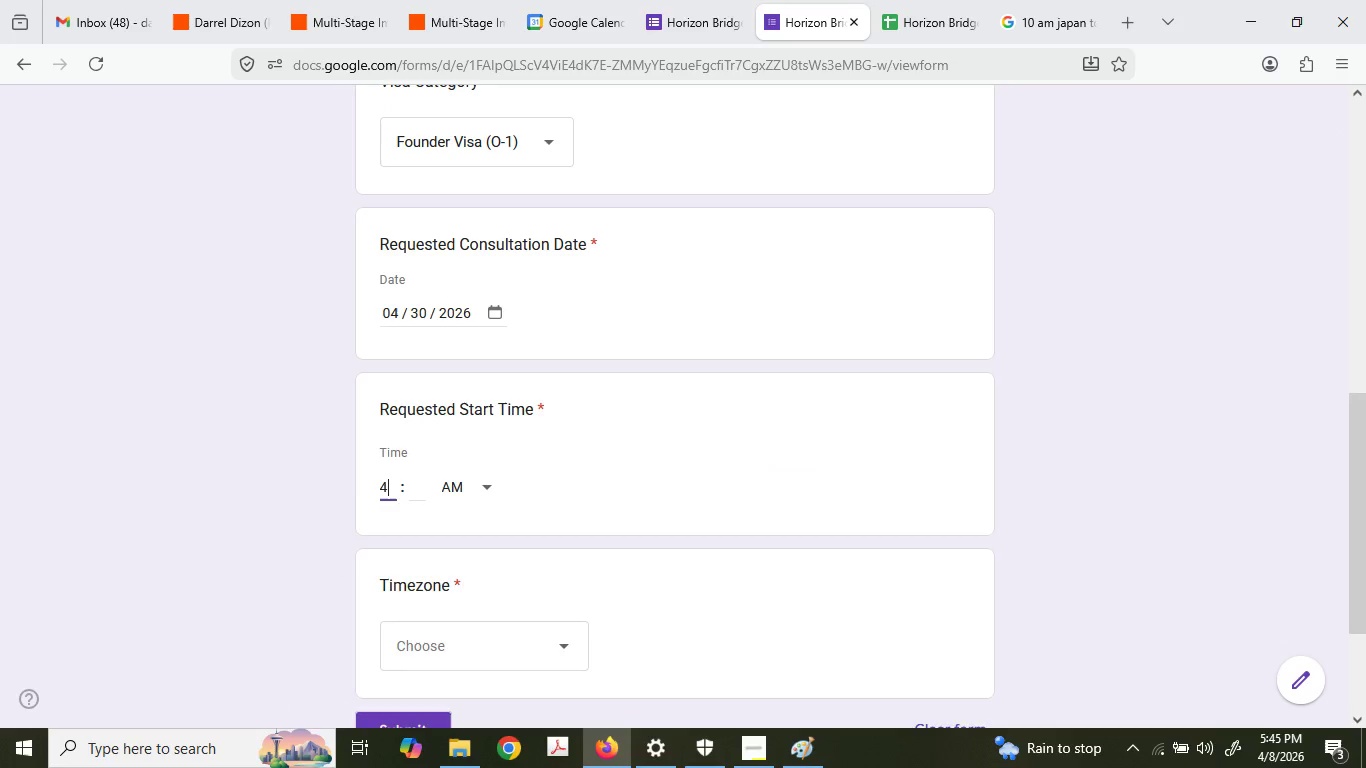 
key(Tab)
 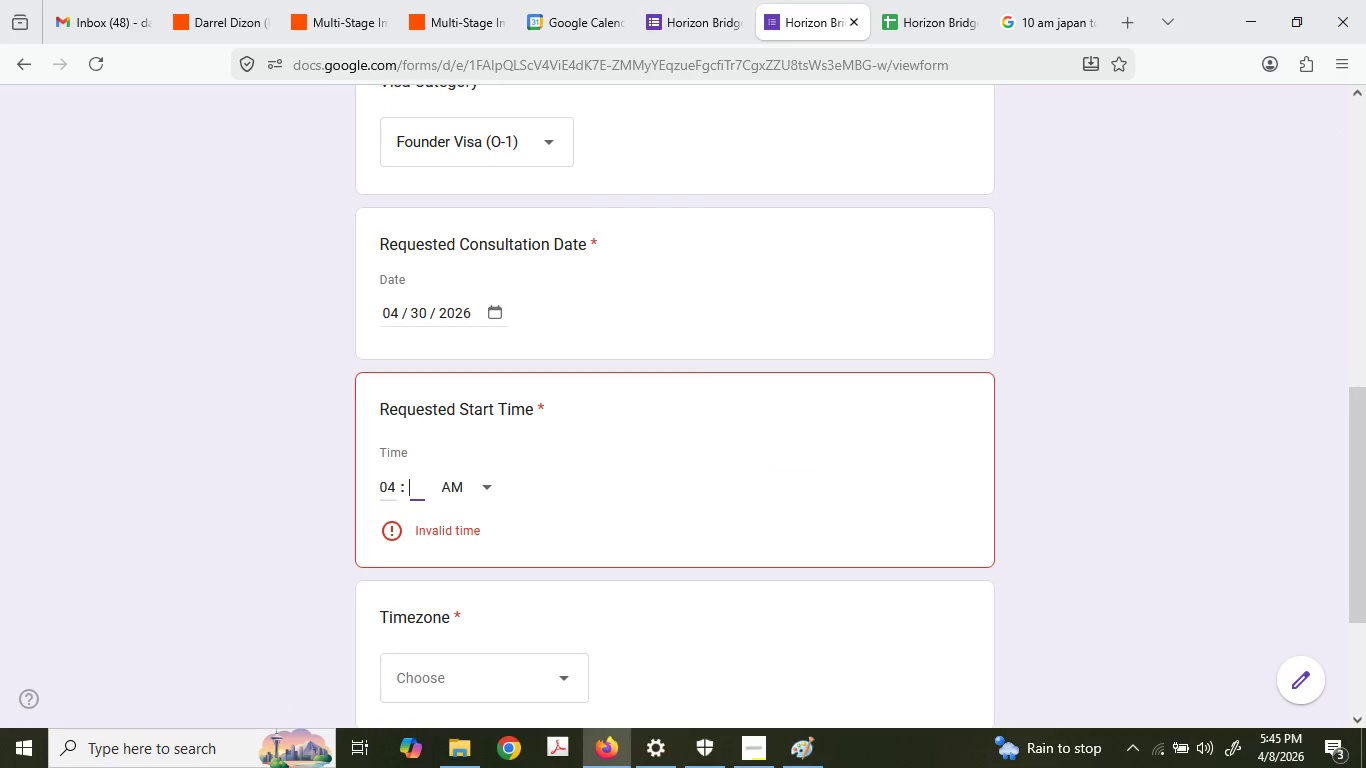 
key(Numpad0)
 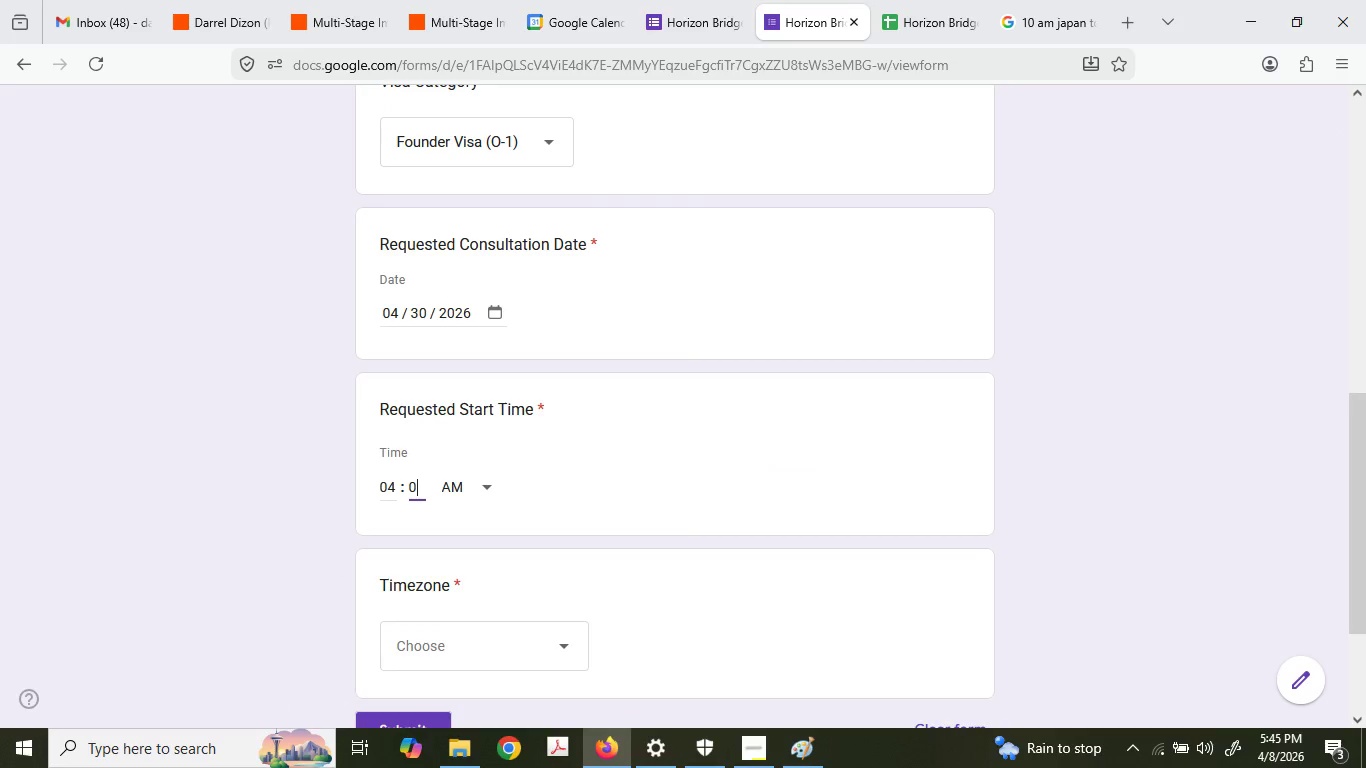 
key(Numpad0)
 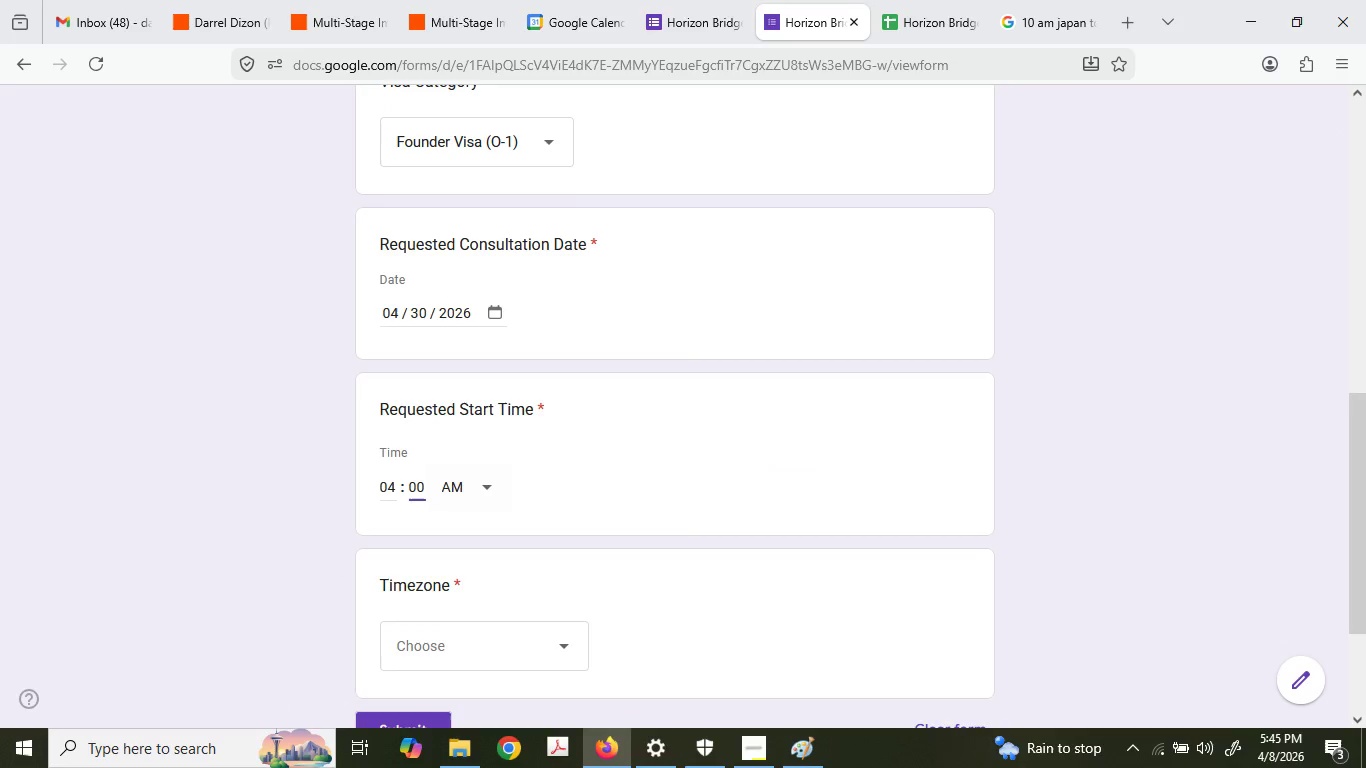 
key(Tab)
 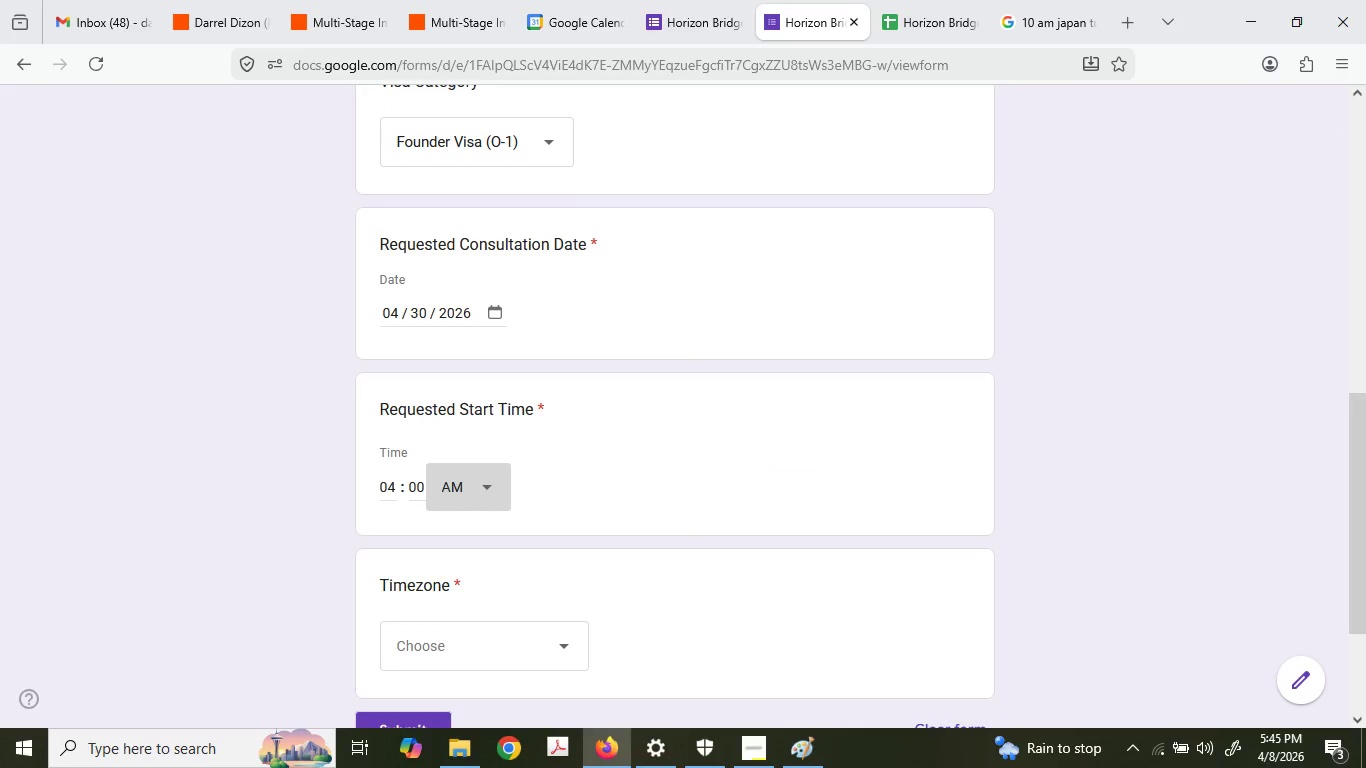 
key(P)
 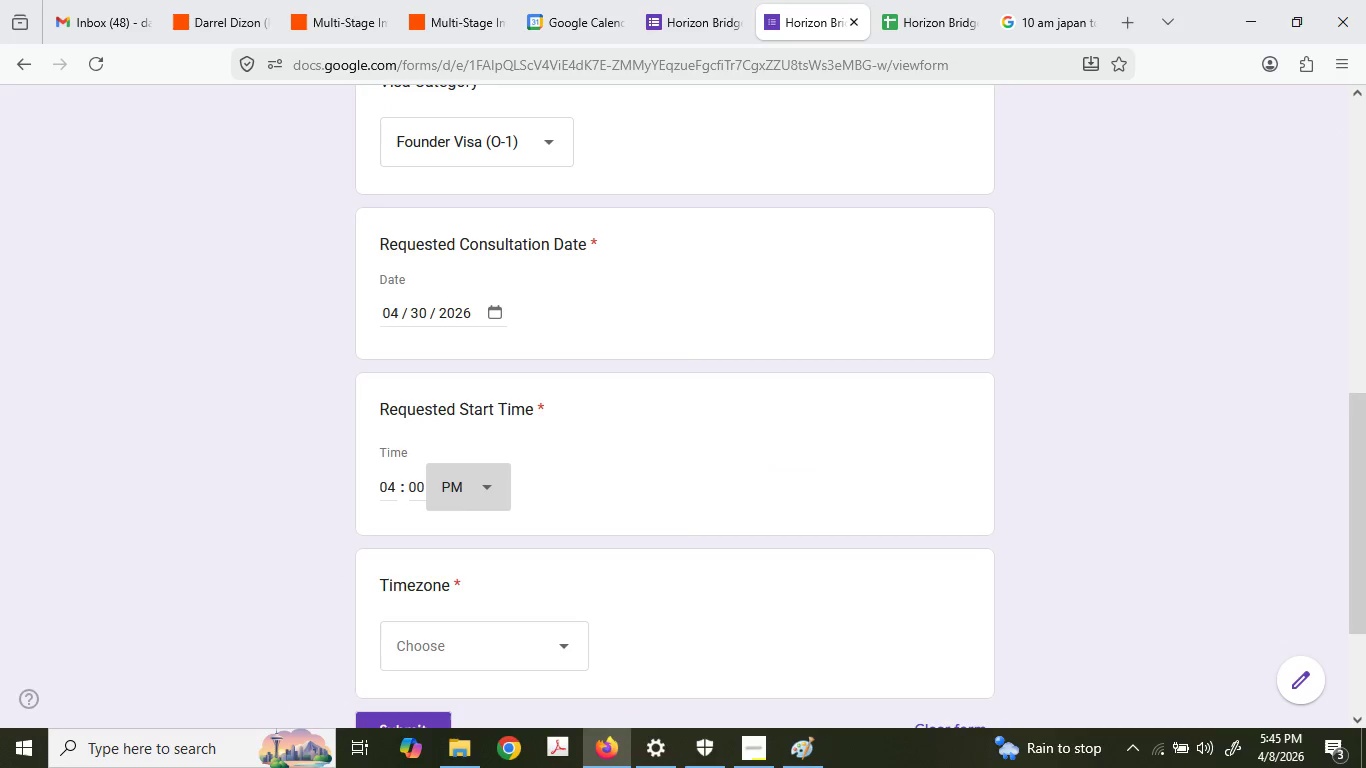 
key(Tab)
 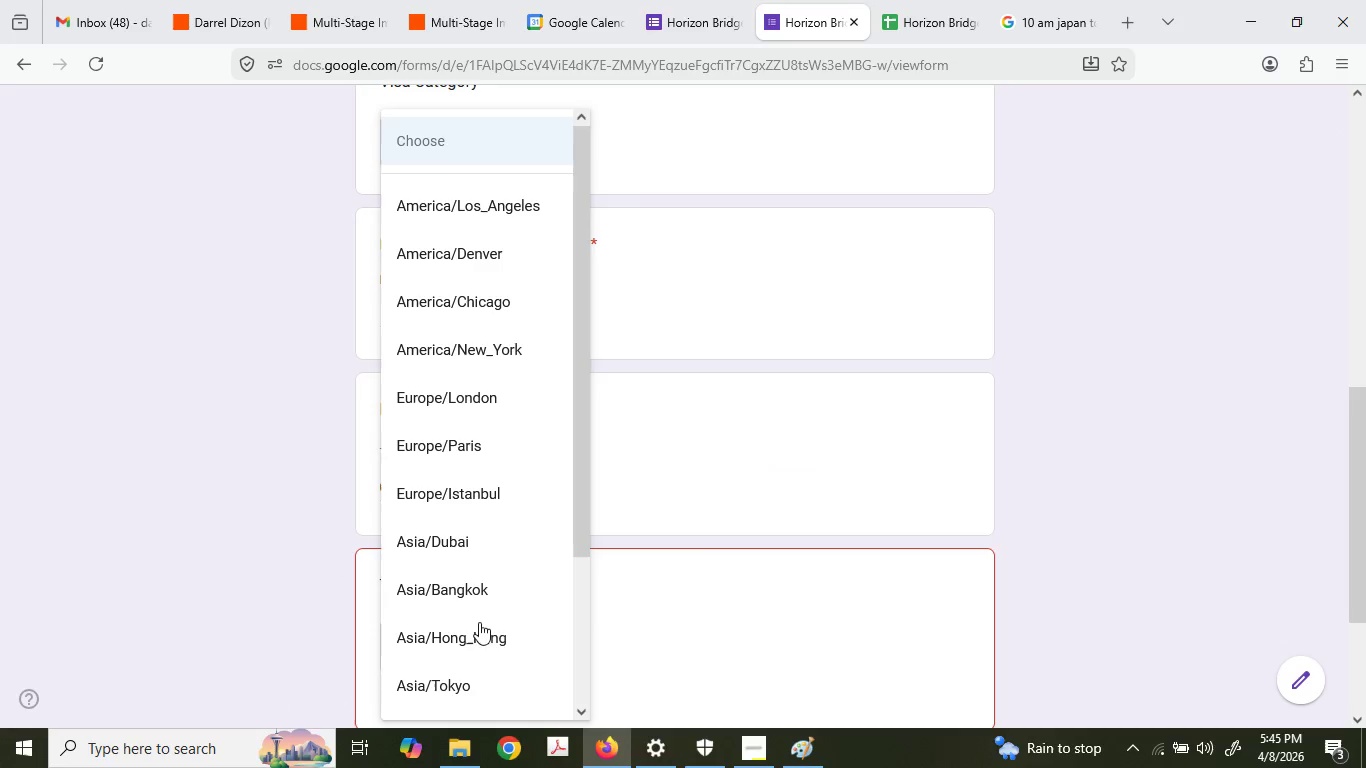 
left_click([492, 682])
 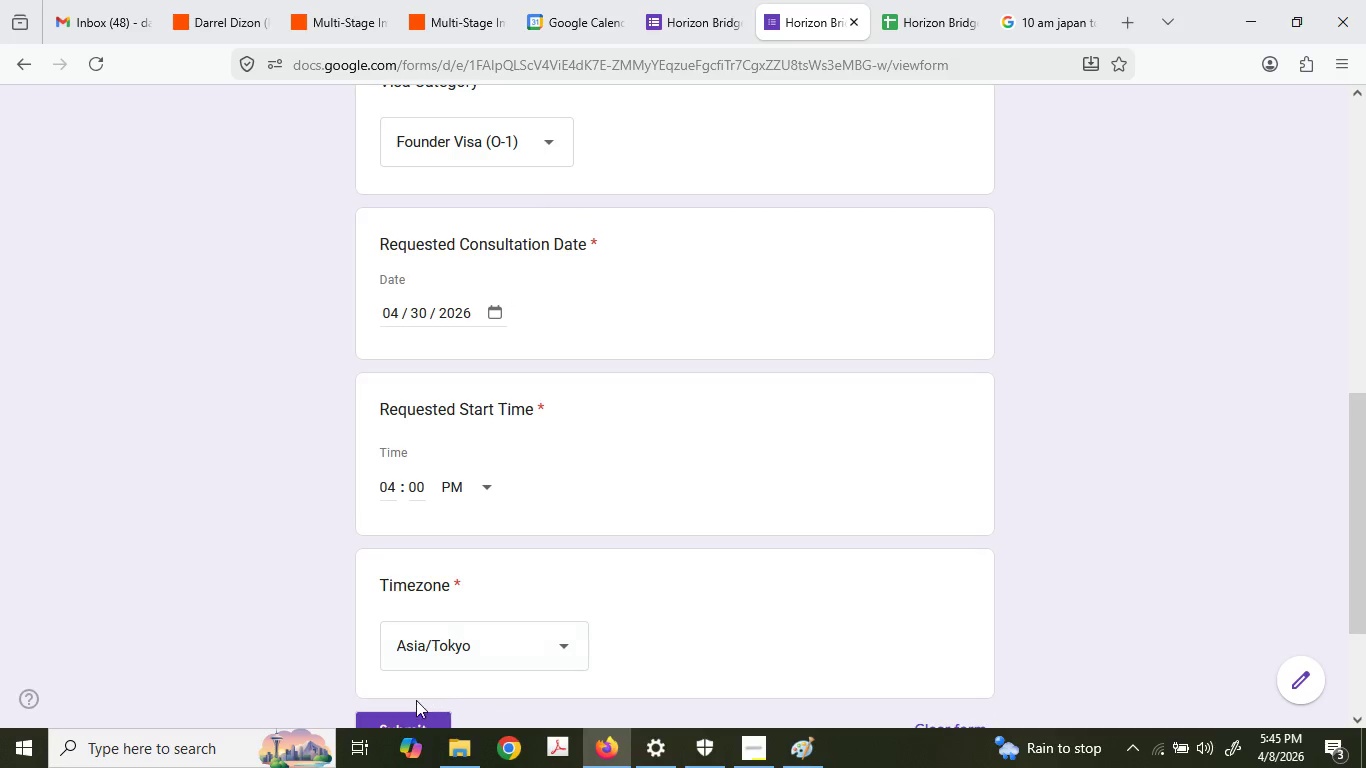 
left_click([413, 718])
 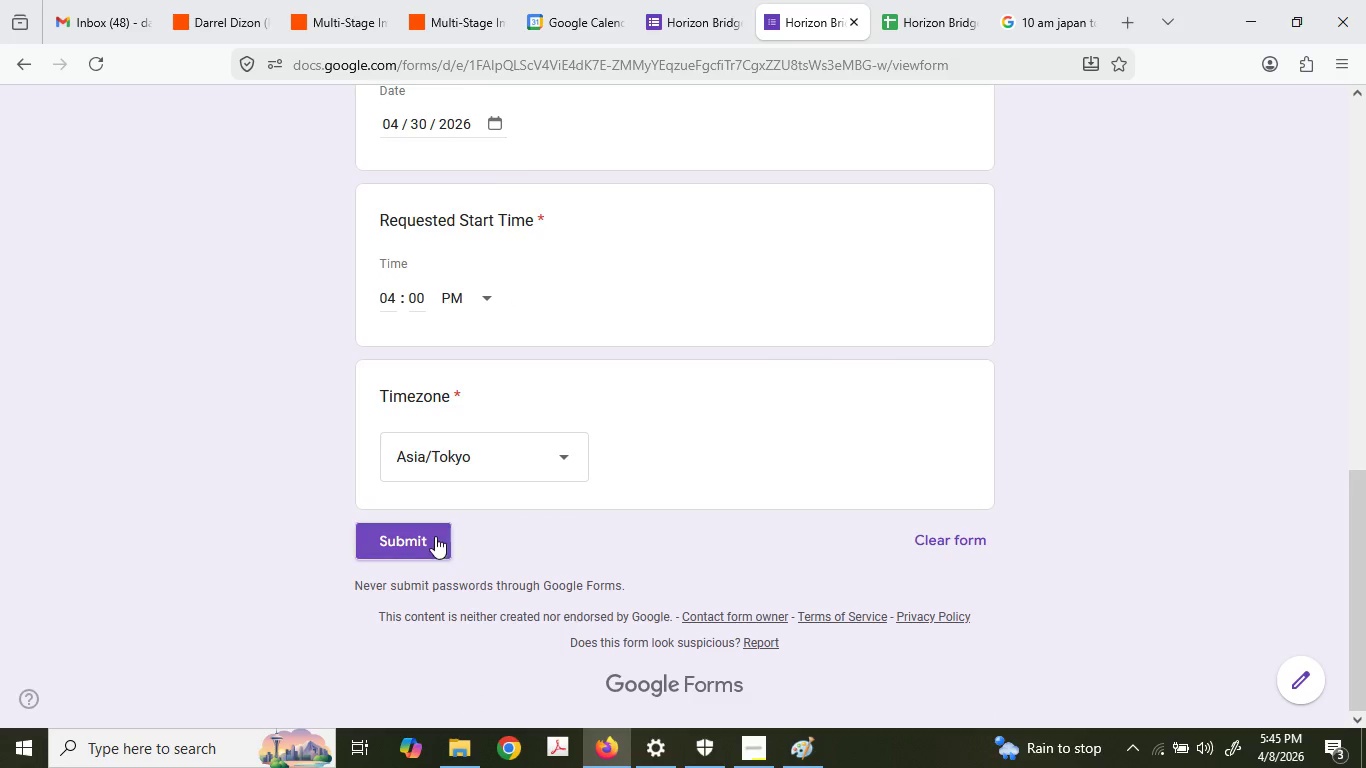 
left_click([435, 536])
 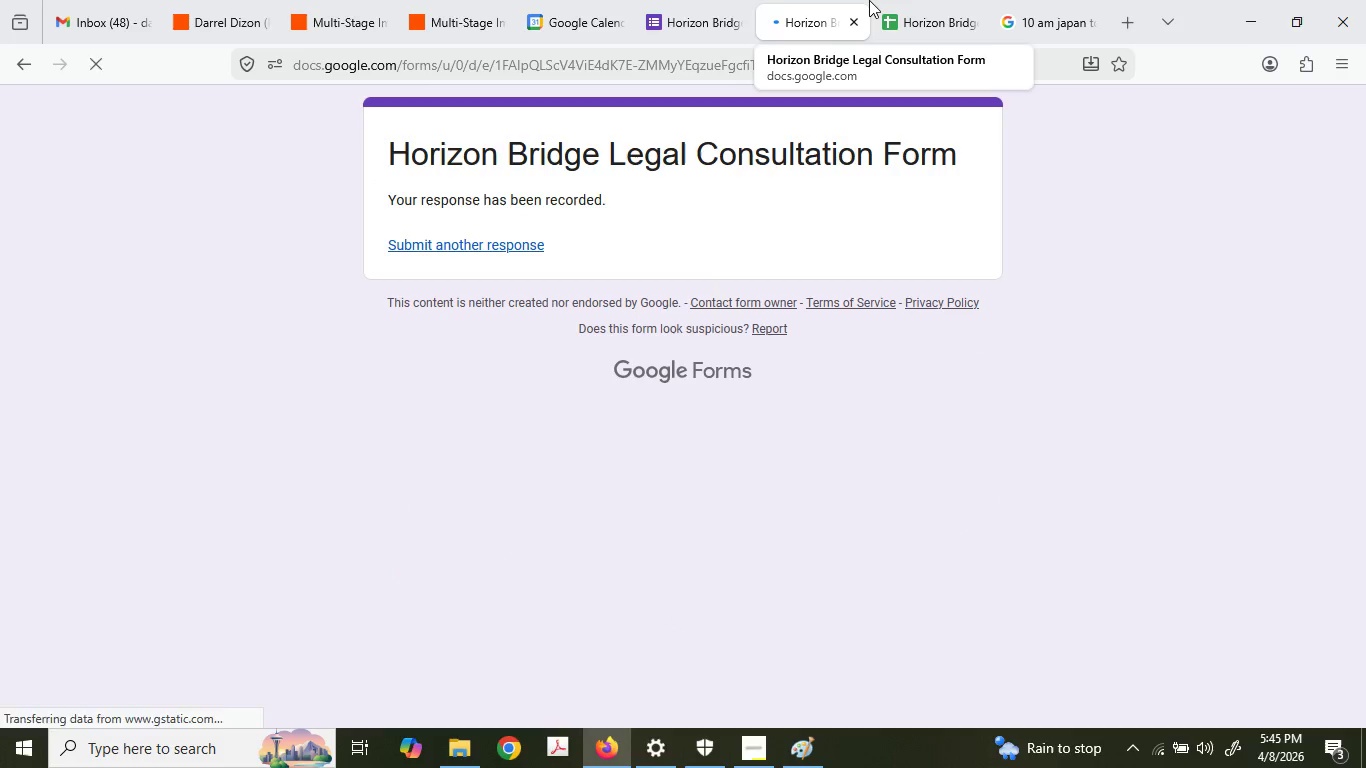 
left_click([879, 0])
 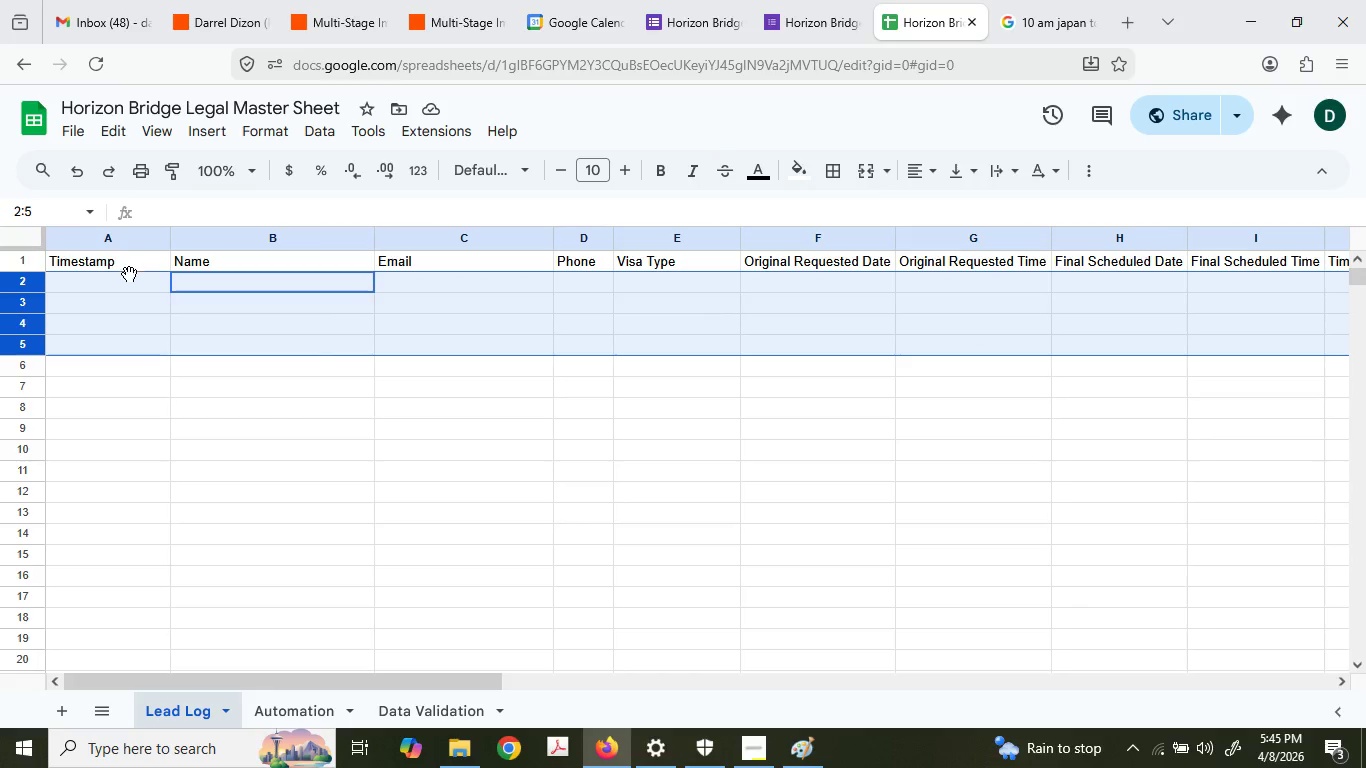 
left_click([127, 282])
 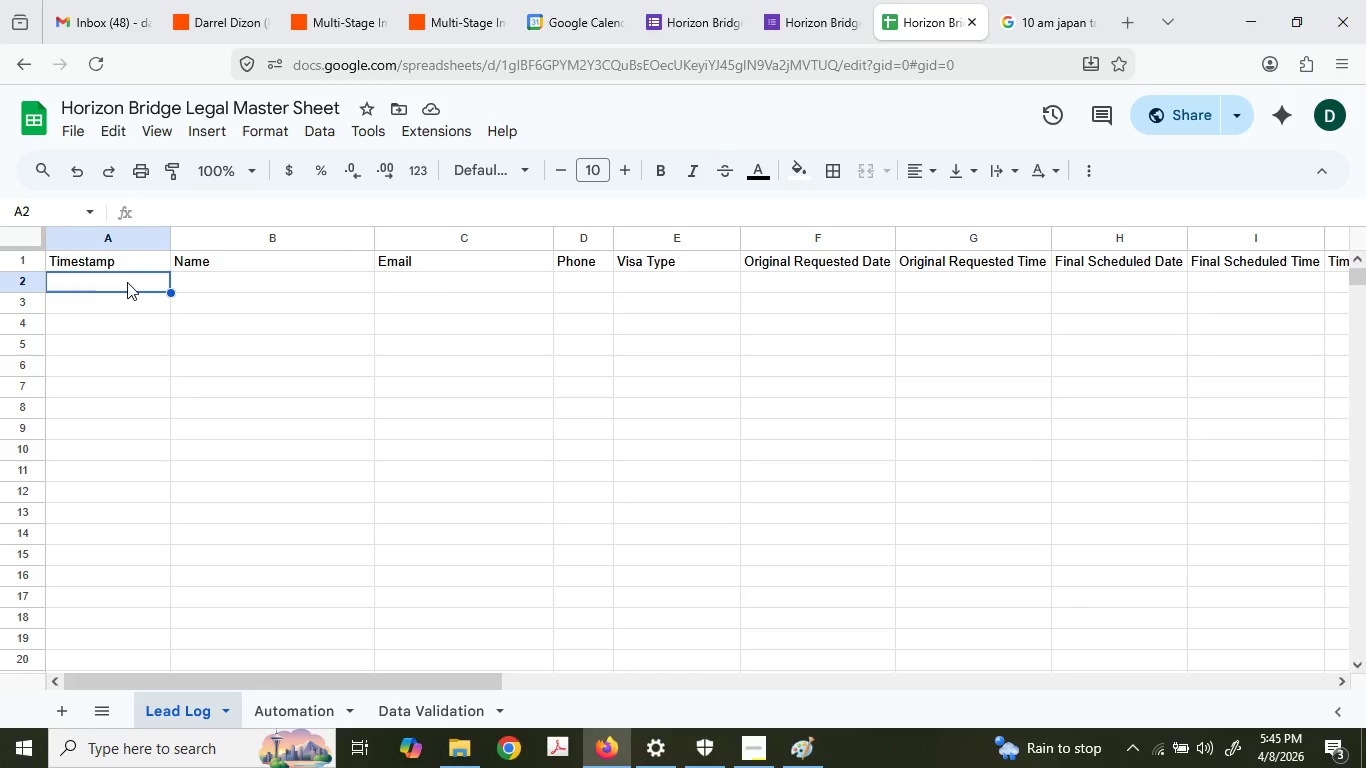 
wait(9.08)
 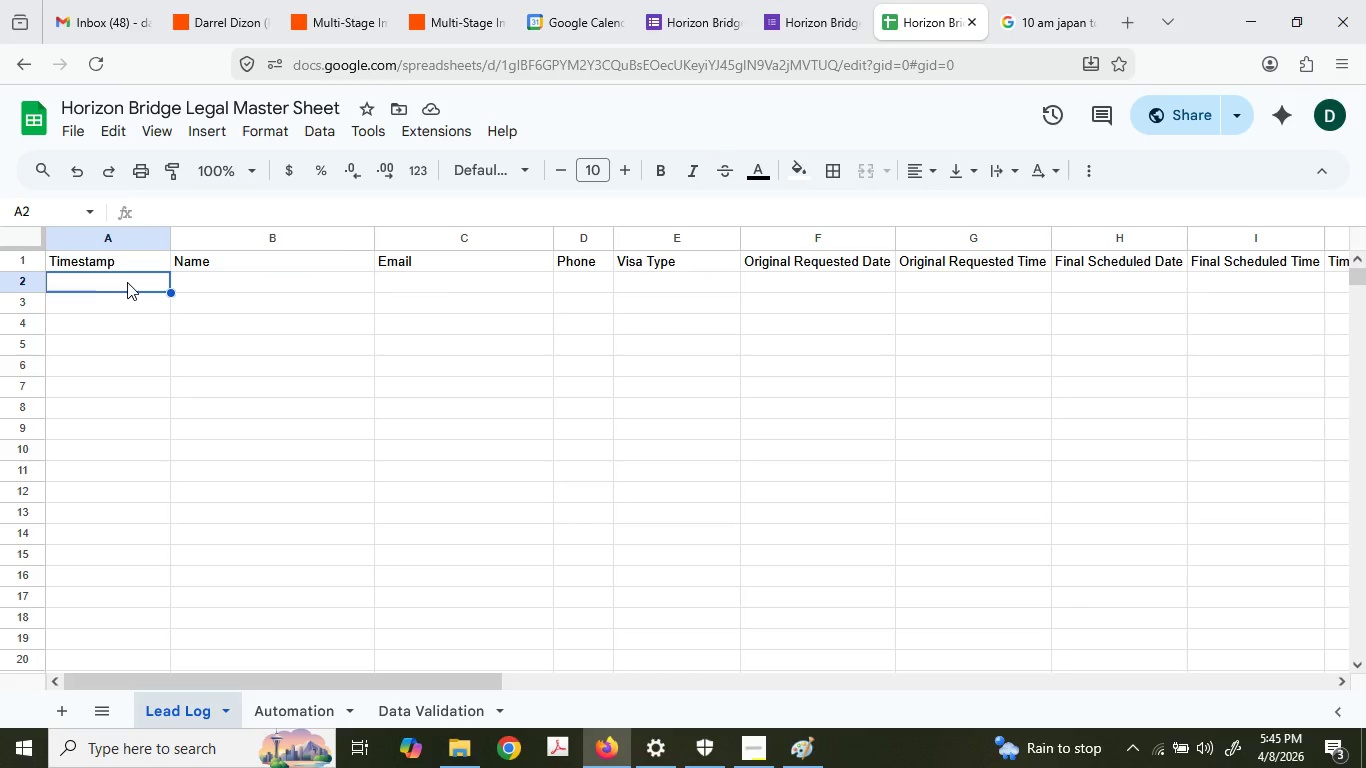 
left_click([228, 0])
 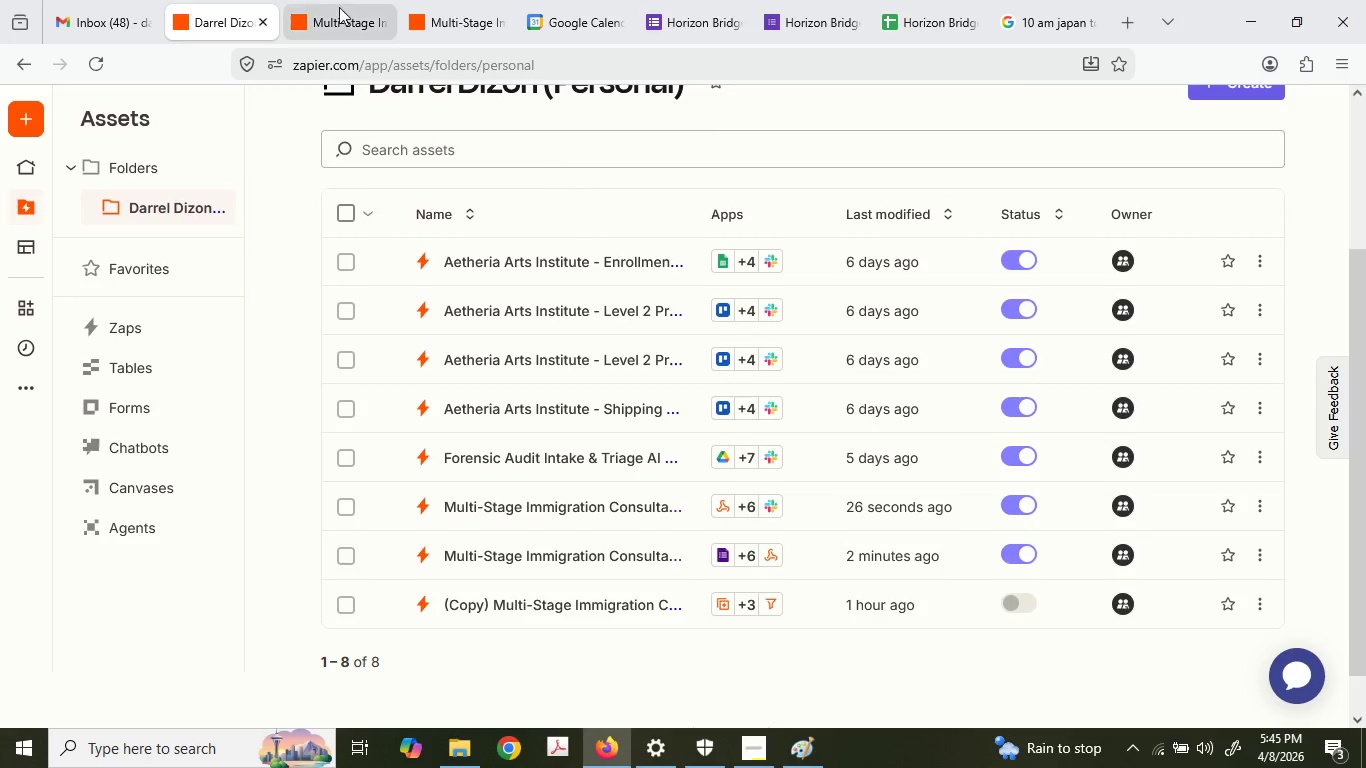 
left_click([288, 0])
 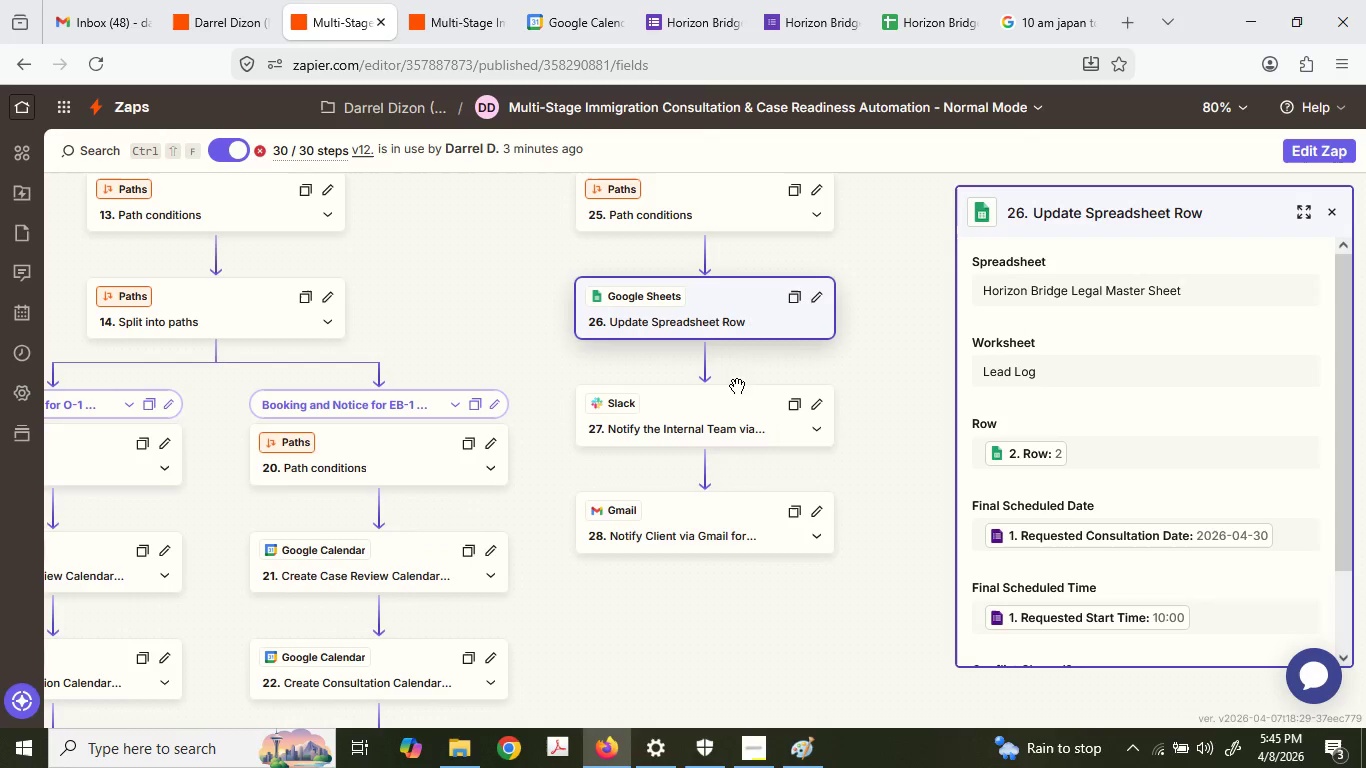 
scroll: coordinate [455, 503], scroll_direction: up, amount: 7.0
 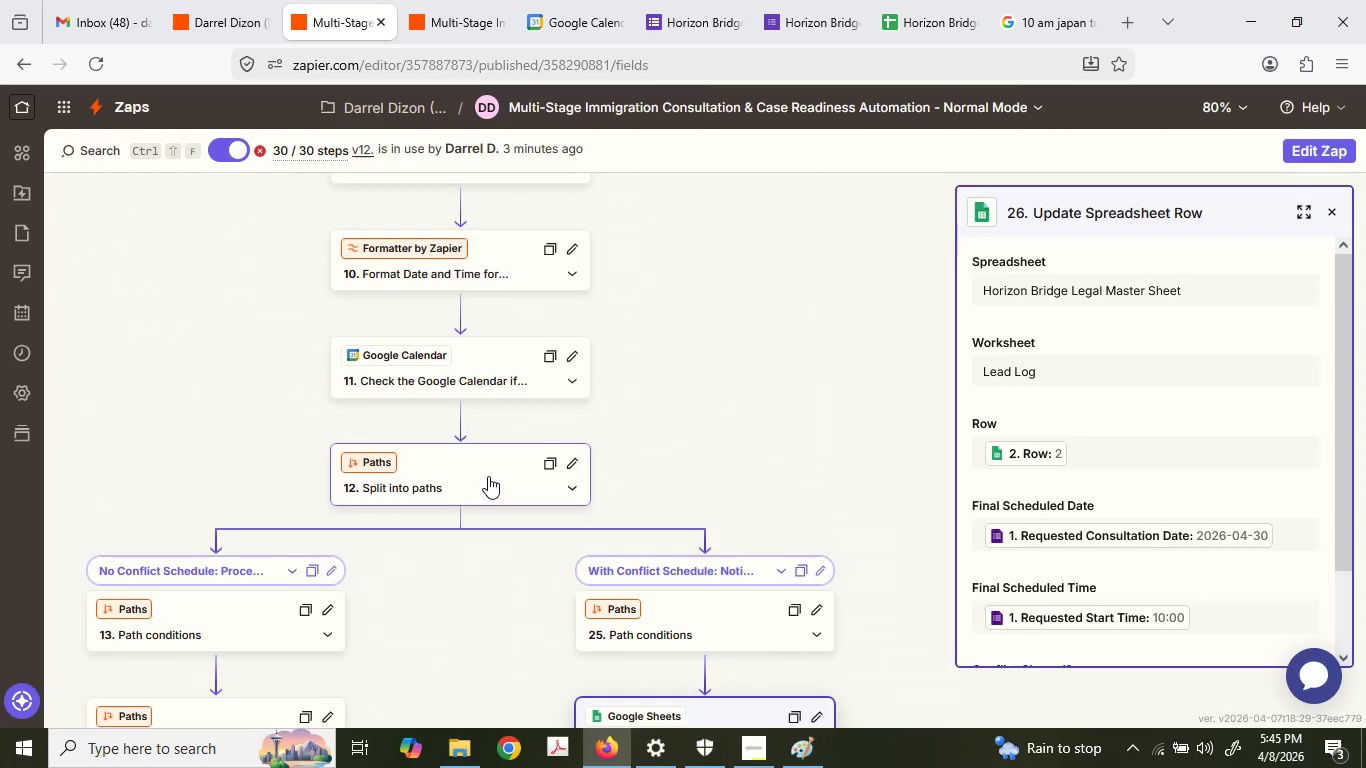 
scroll: coordinate [1159, 466], scroll_direction: down, amount: 7.0
 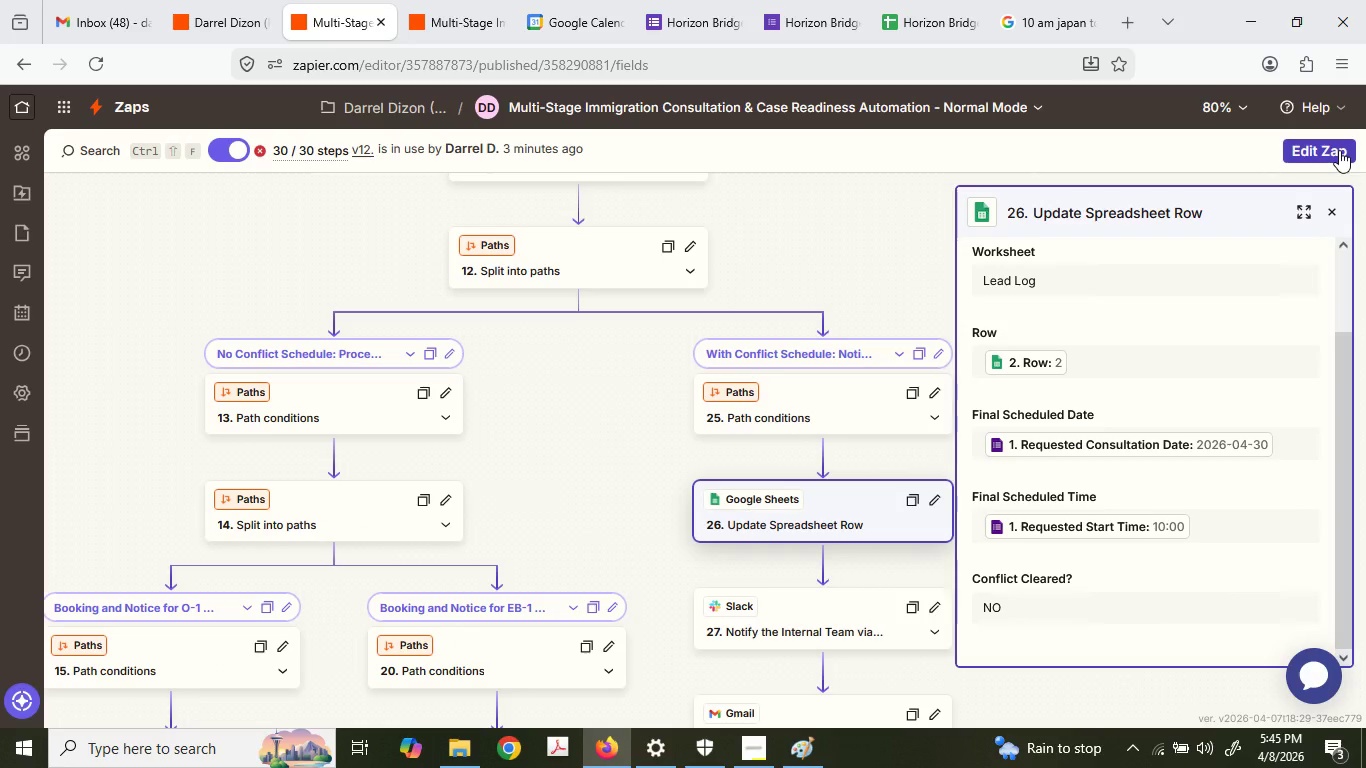 
left_click([1339, 150])
 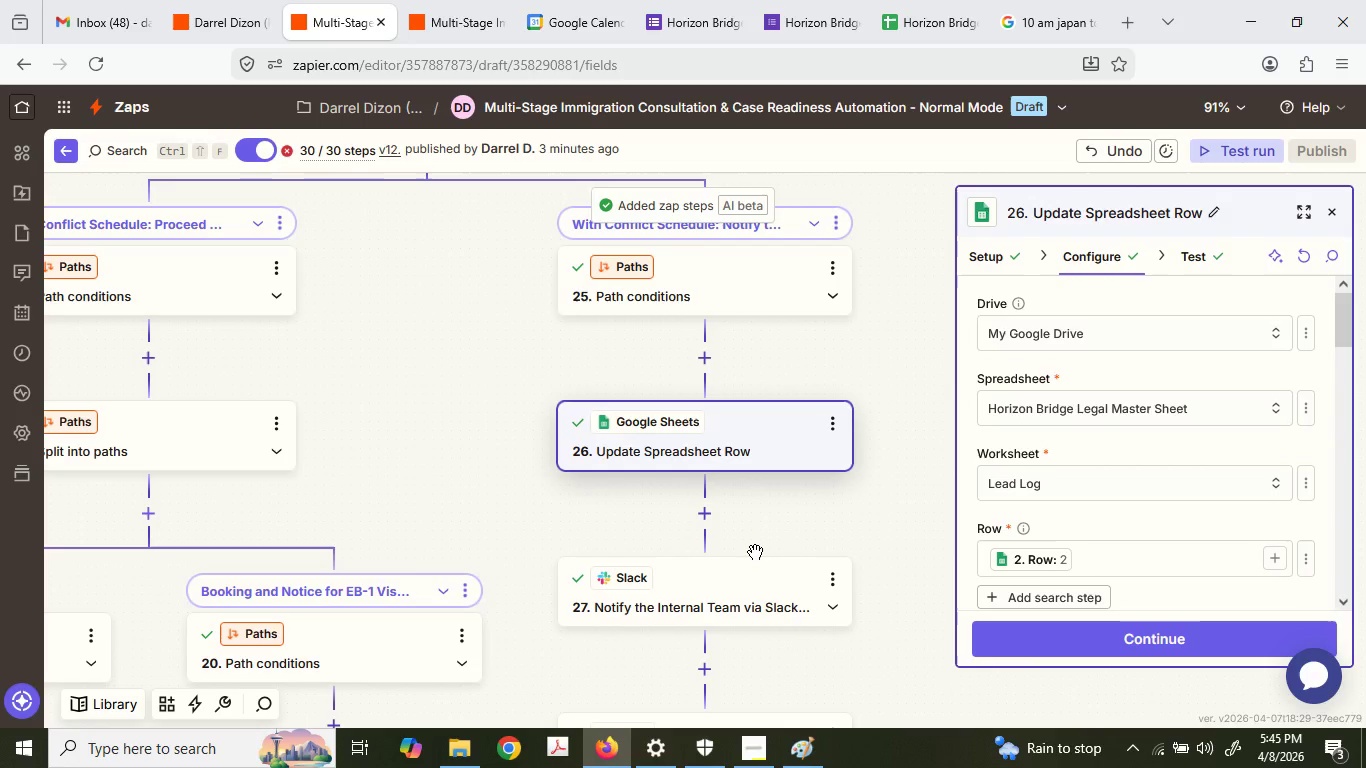 
wait(7.81)
 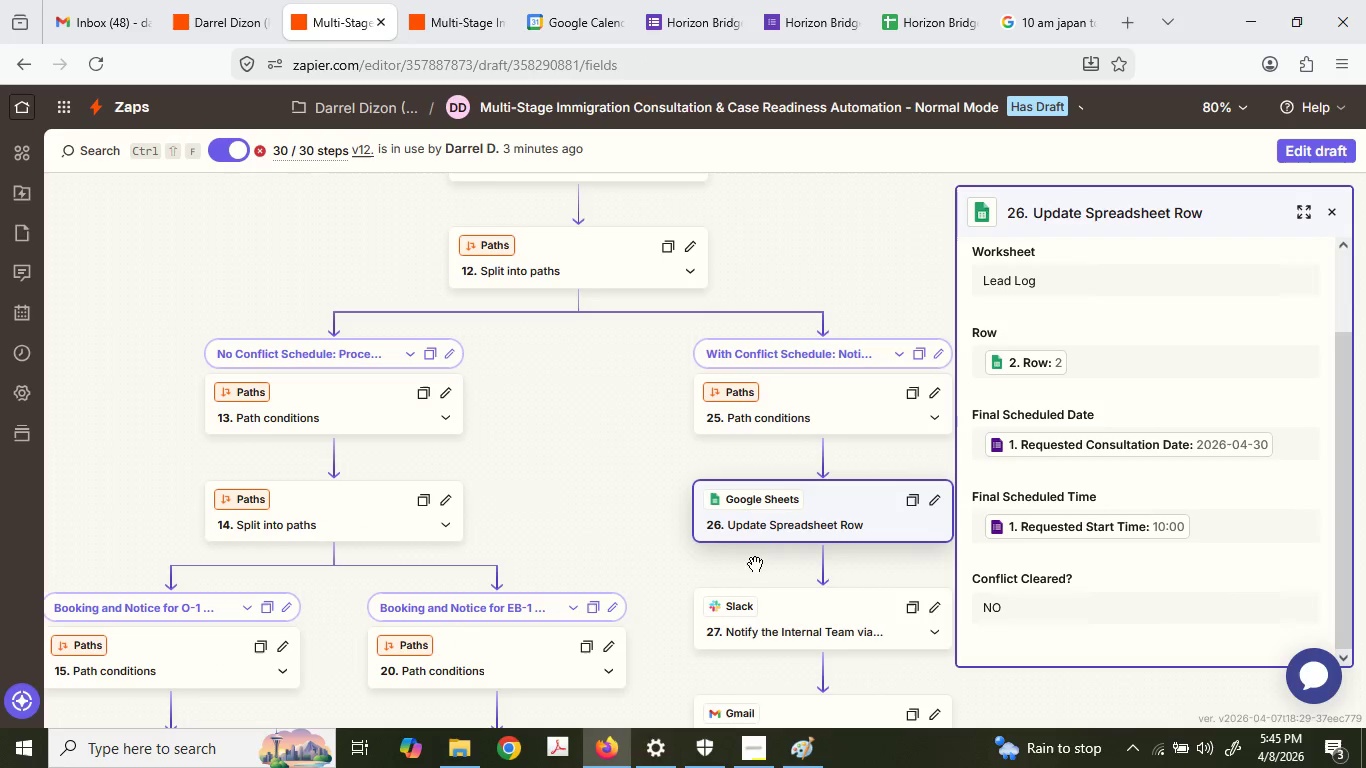 
scroll: coordinate [755, 536], scroll_direction: down, amount: 1.0
 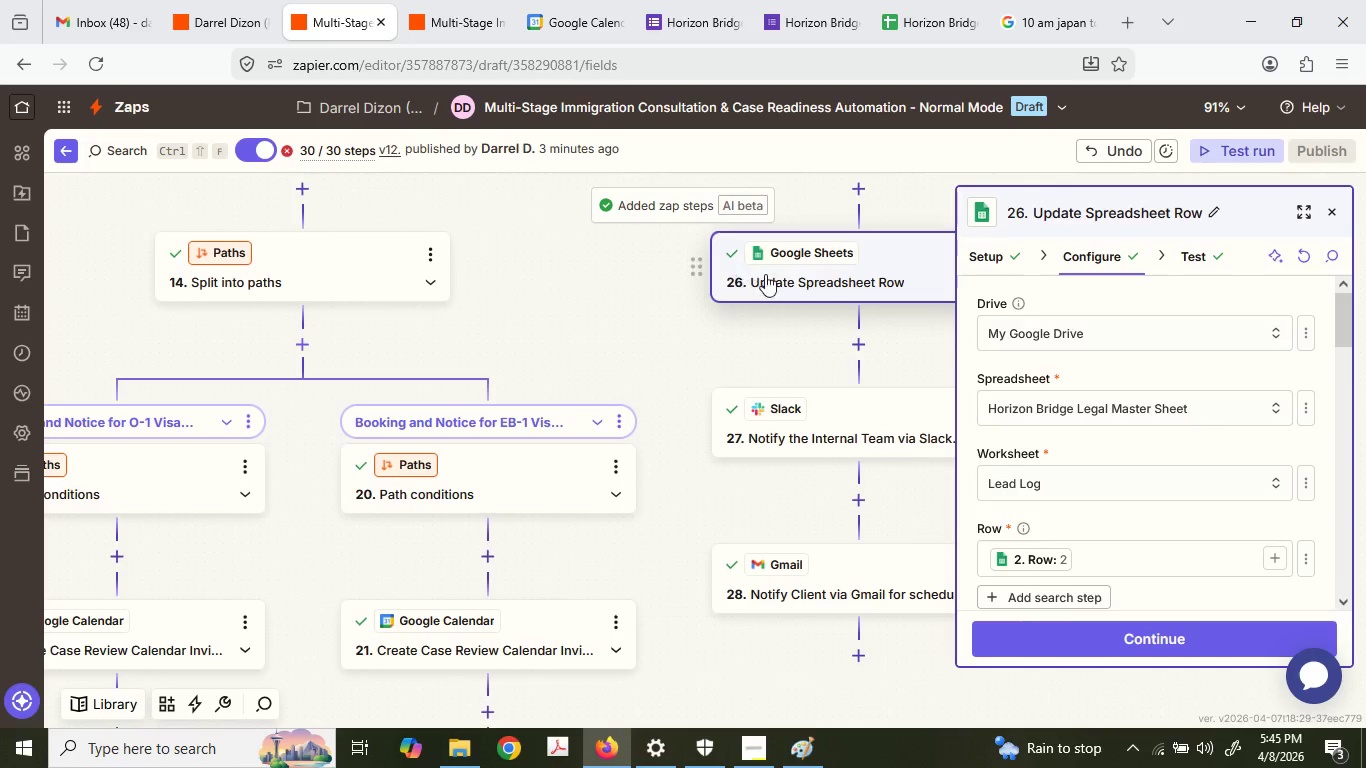 
left_click_drag(start_coordinate=[817, 395], to_coordinate=[320, 303])
 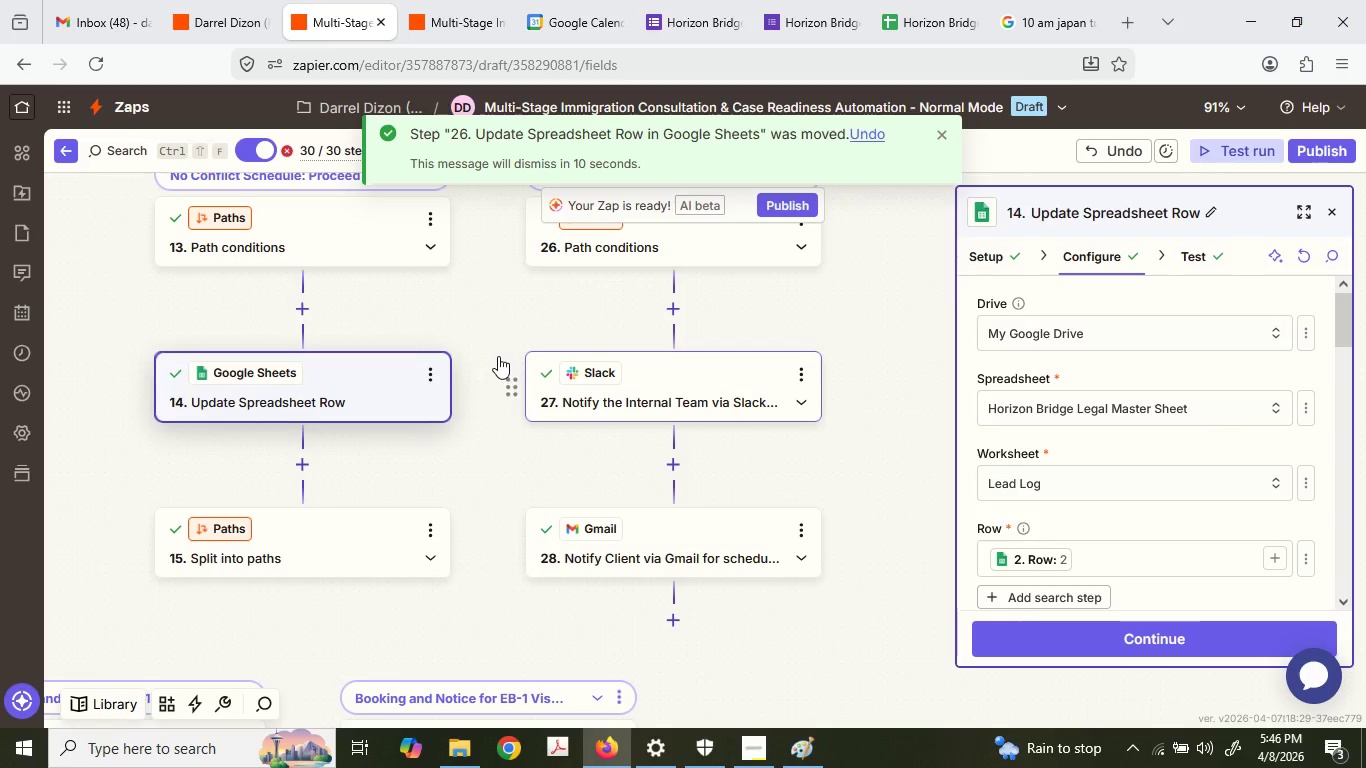 
scroll: coordinate [498, 356], scroll_direction: up, amount: 4.0
 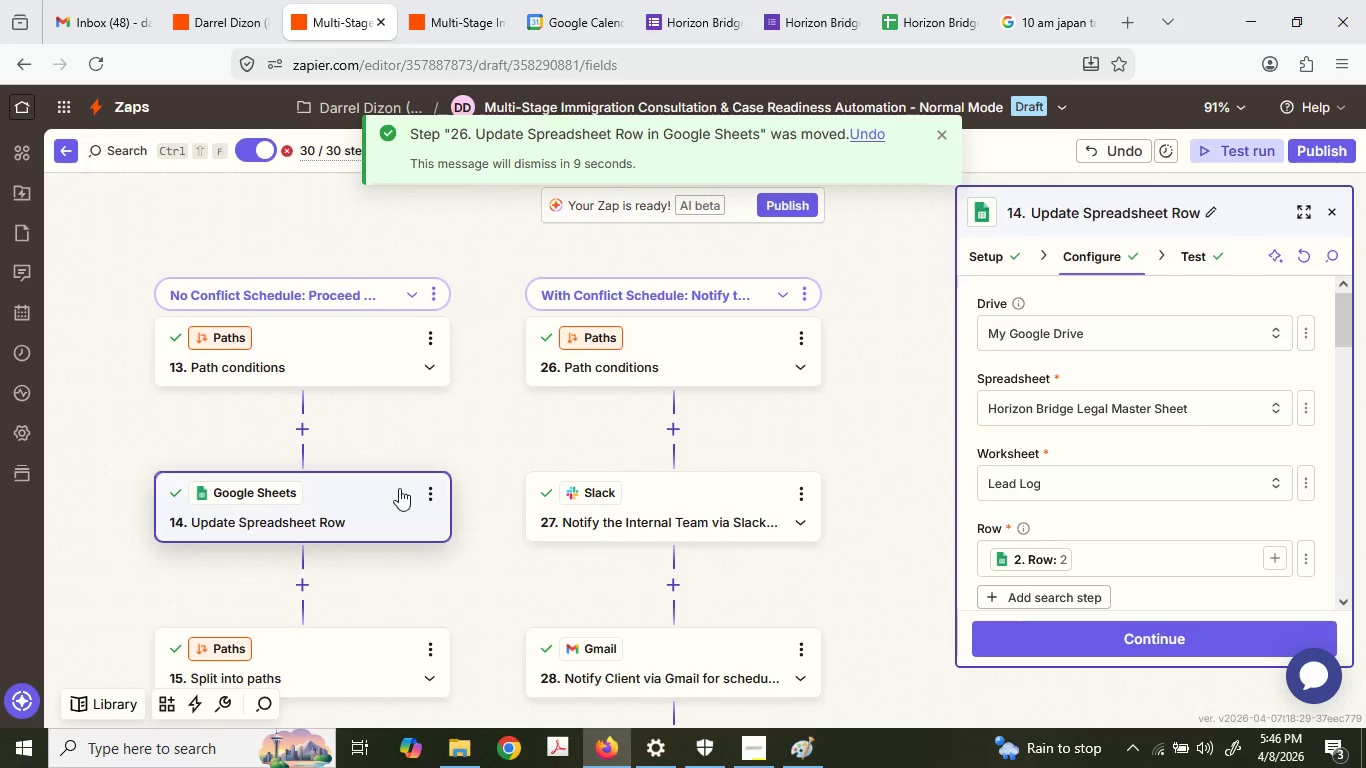 
left_click_drag(start_coordinate=[301, 568], to_coordinate=[300, 334])
 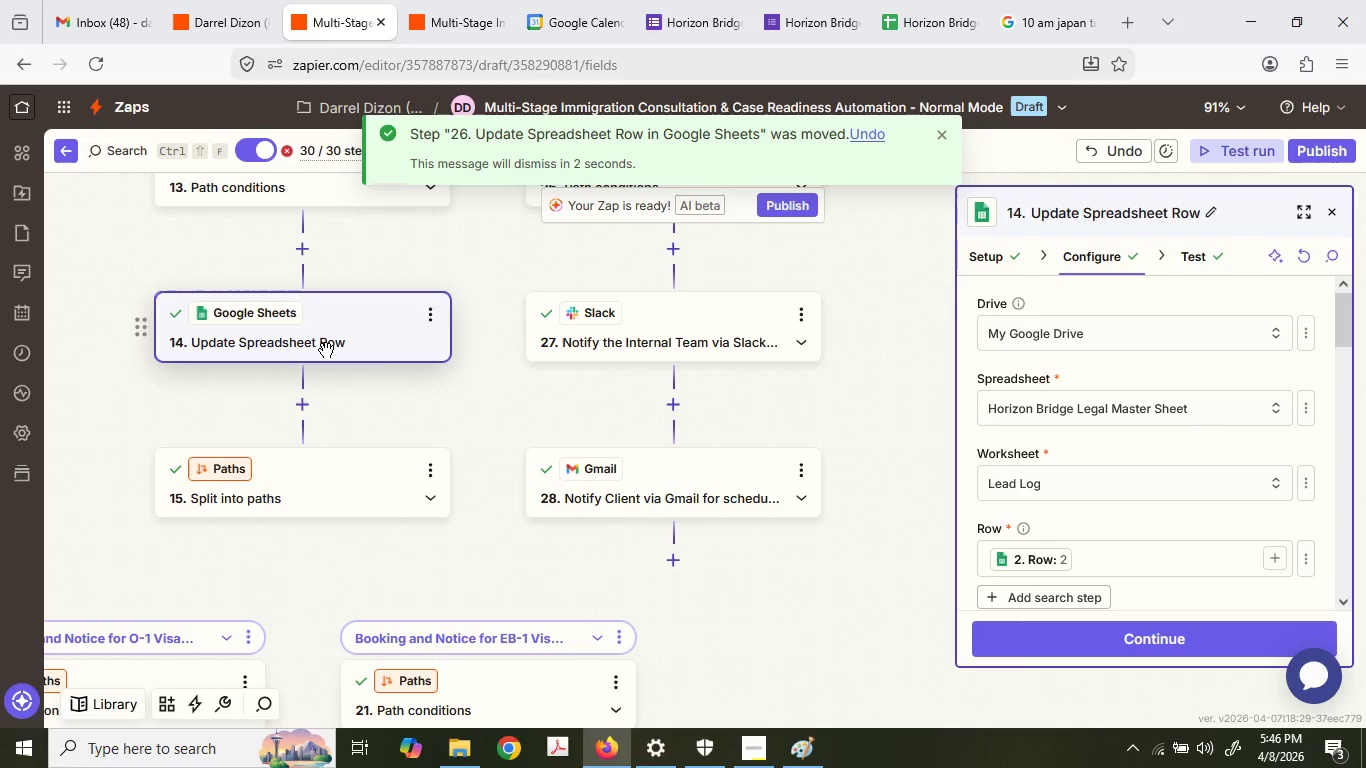 
scroll: coordinate [468, 328], scroll_direction: up, amount: 3.0
 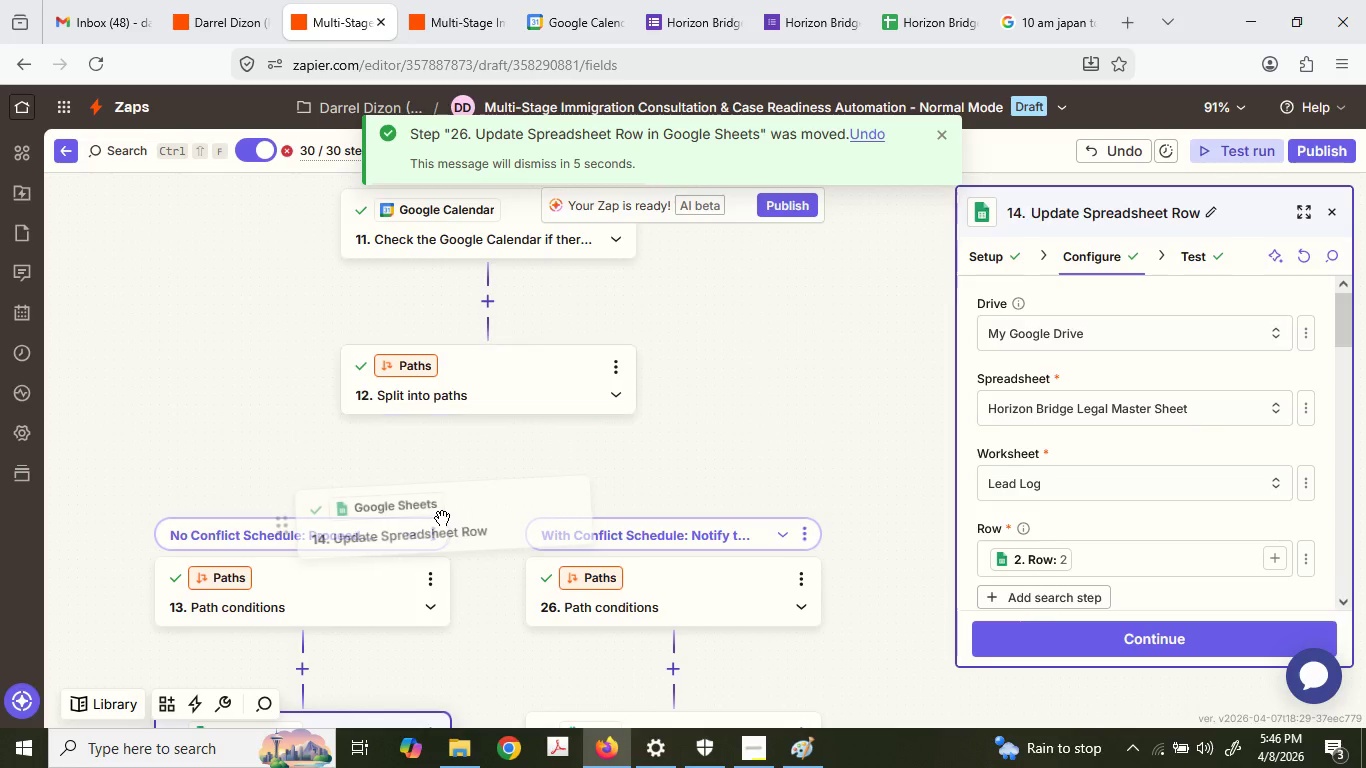 
scroll: coordinate [1177, 492], scroll_direction: down, amount: 11.0
 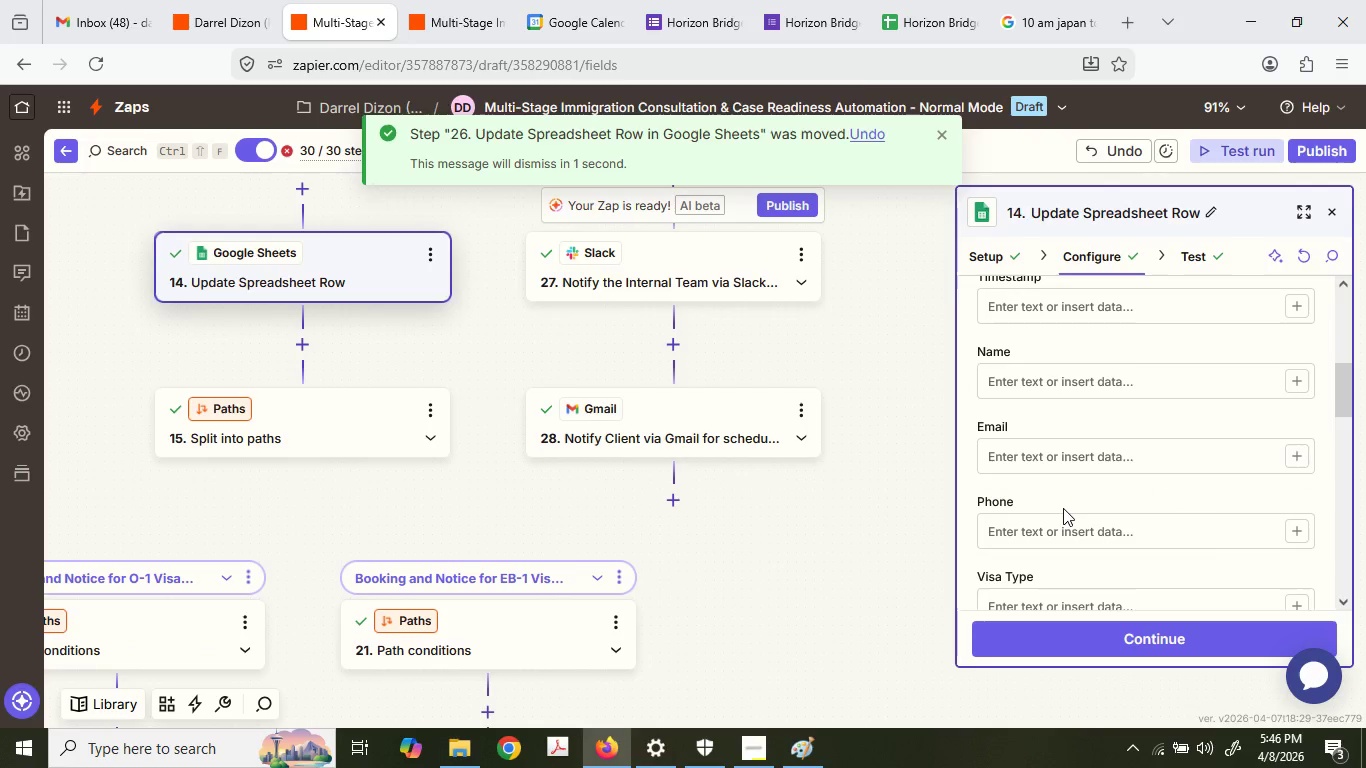 
left_click([1062, 481])
 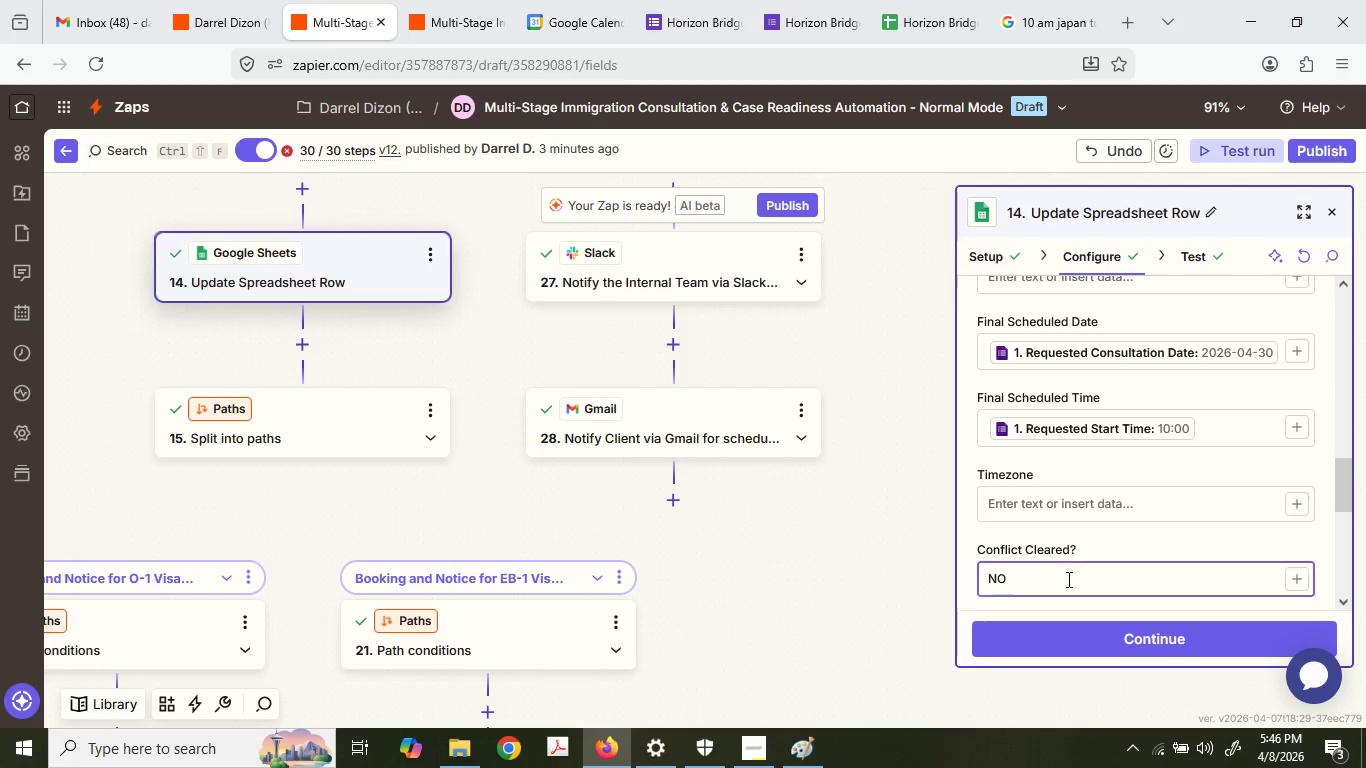 
scroll: coordinate [1064, 507], scroll_direction: down, amount: 4.0
 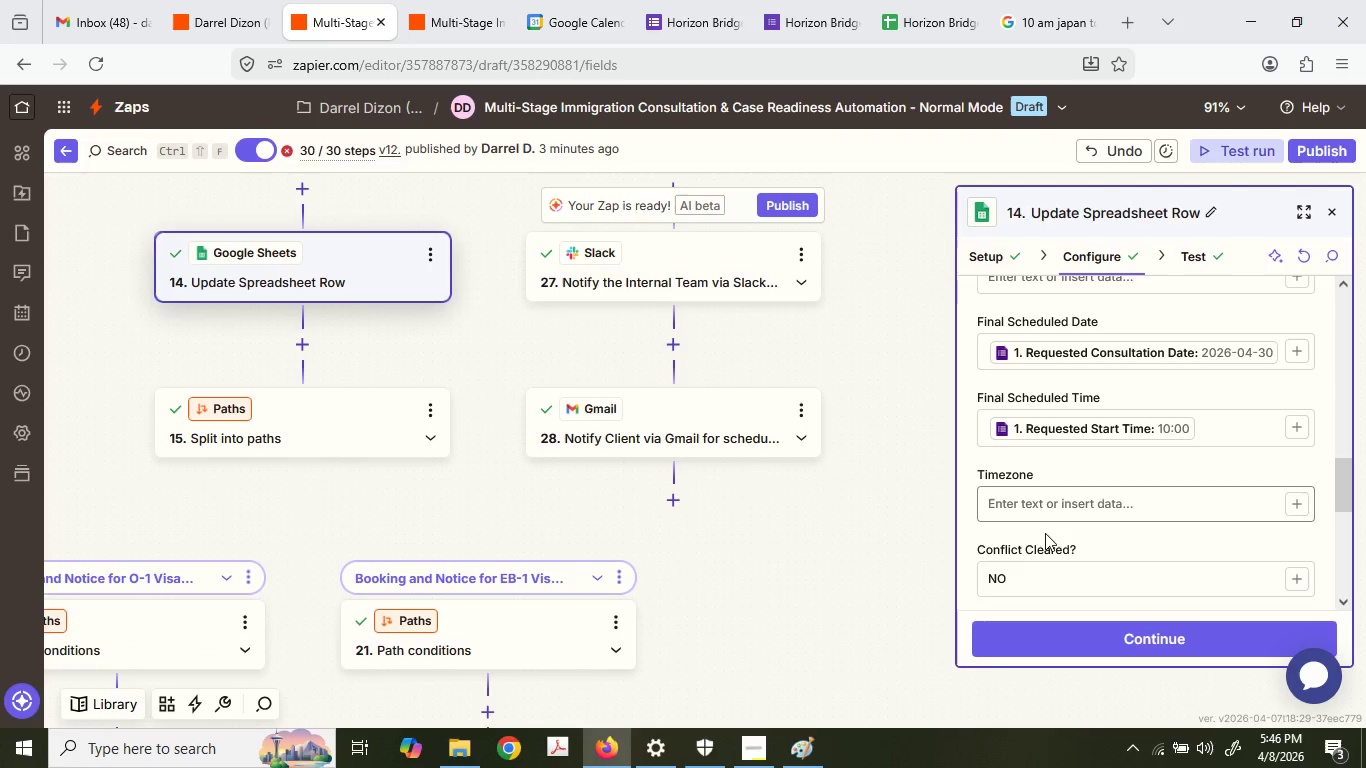 
triple_click([1067, 579])
 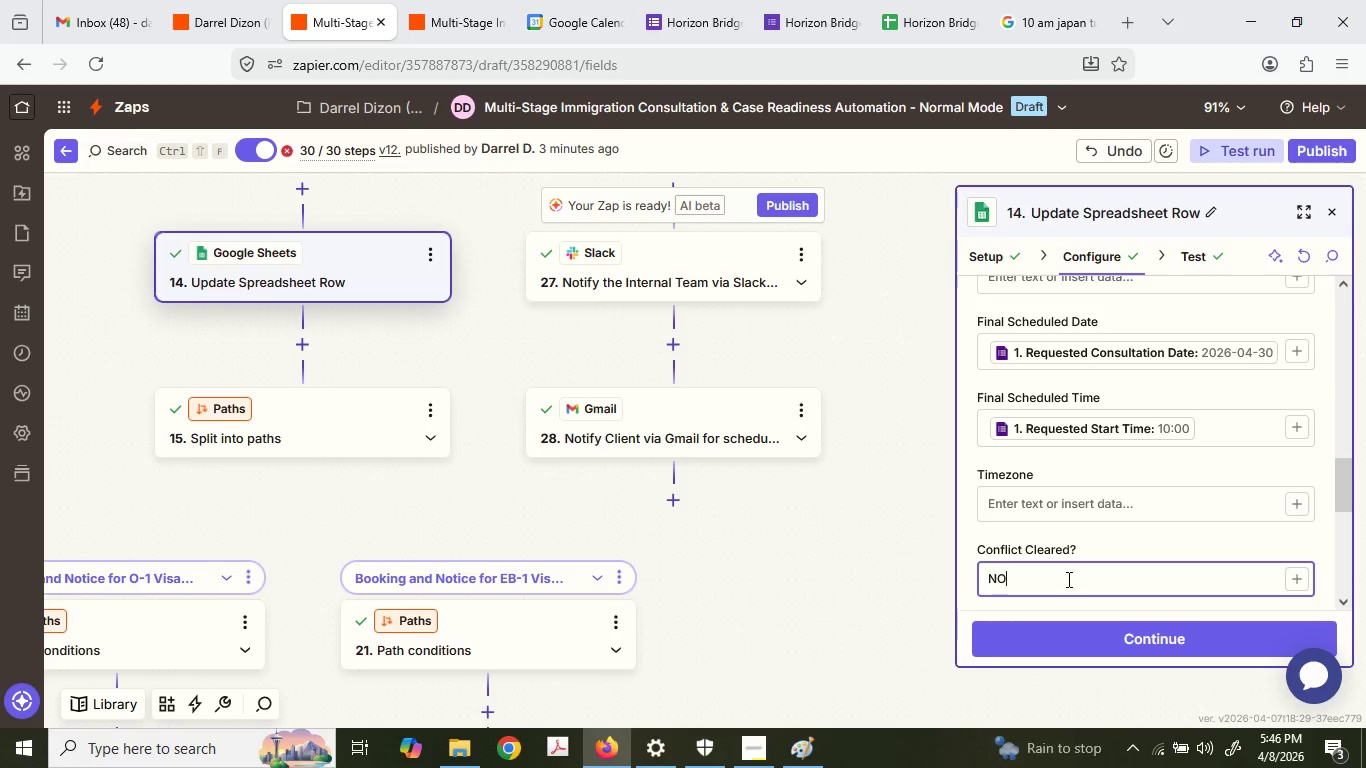 
double_click([1067, 579])
 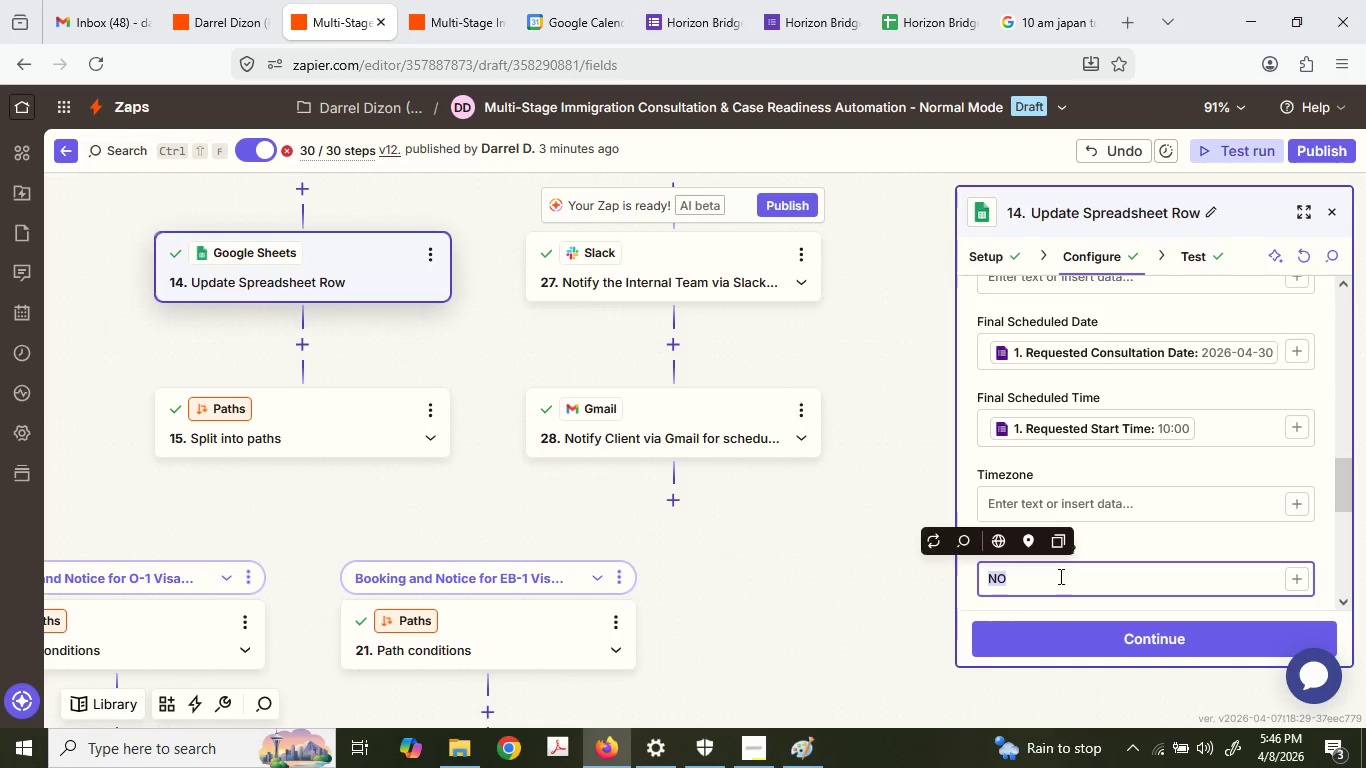 
type(YE)
 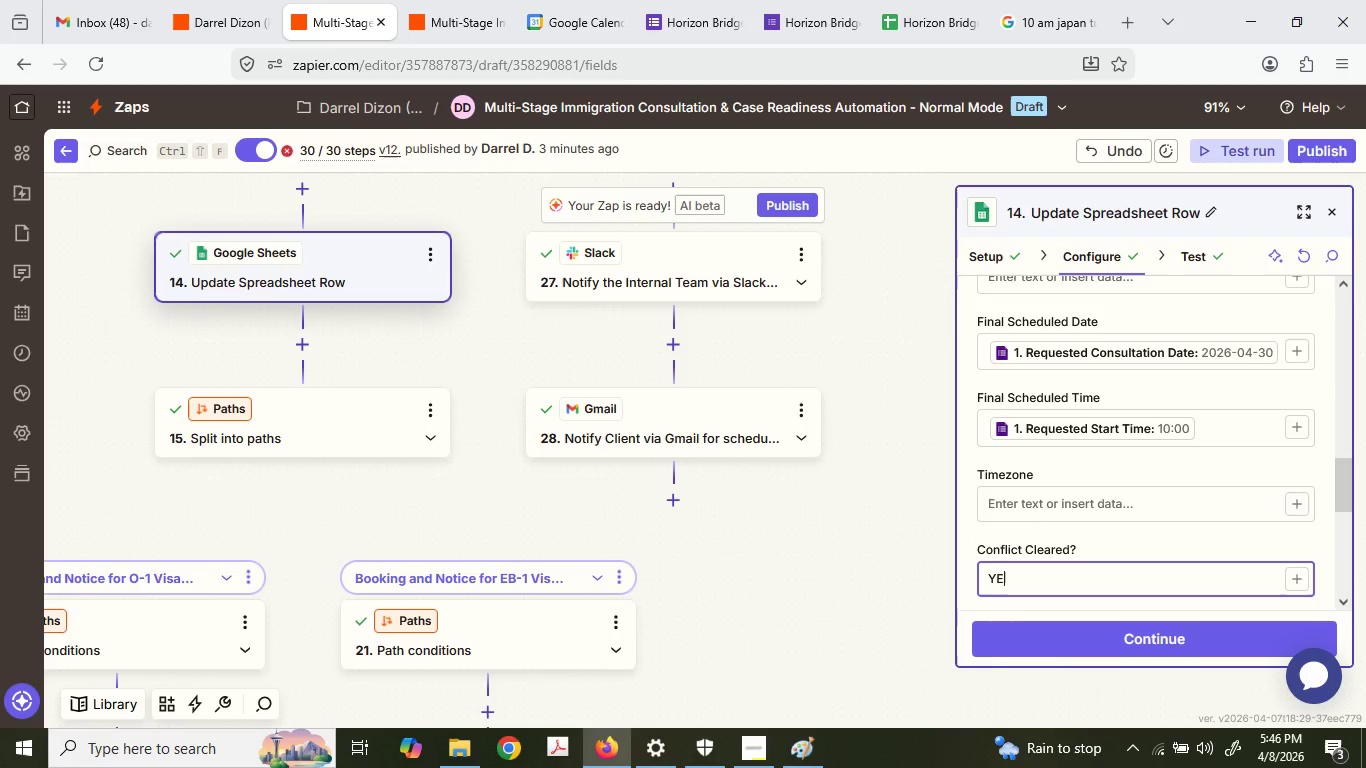 
key(Shift+S)
 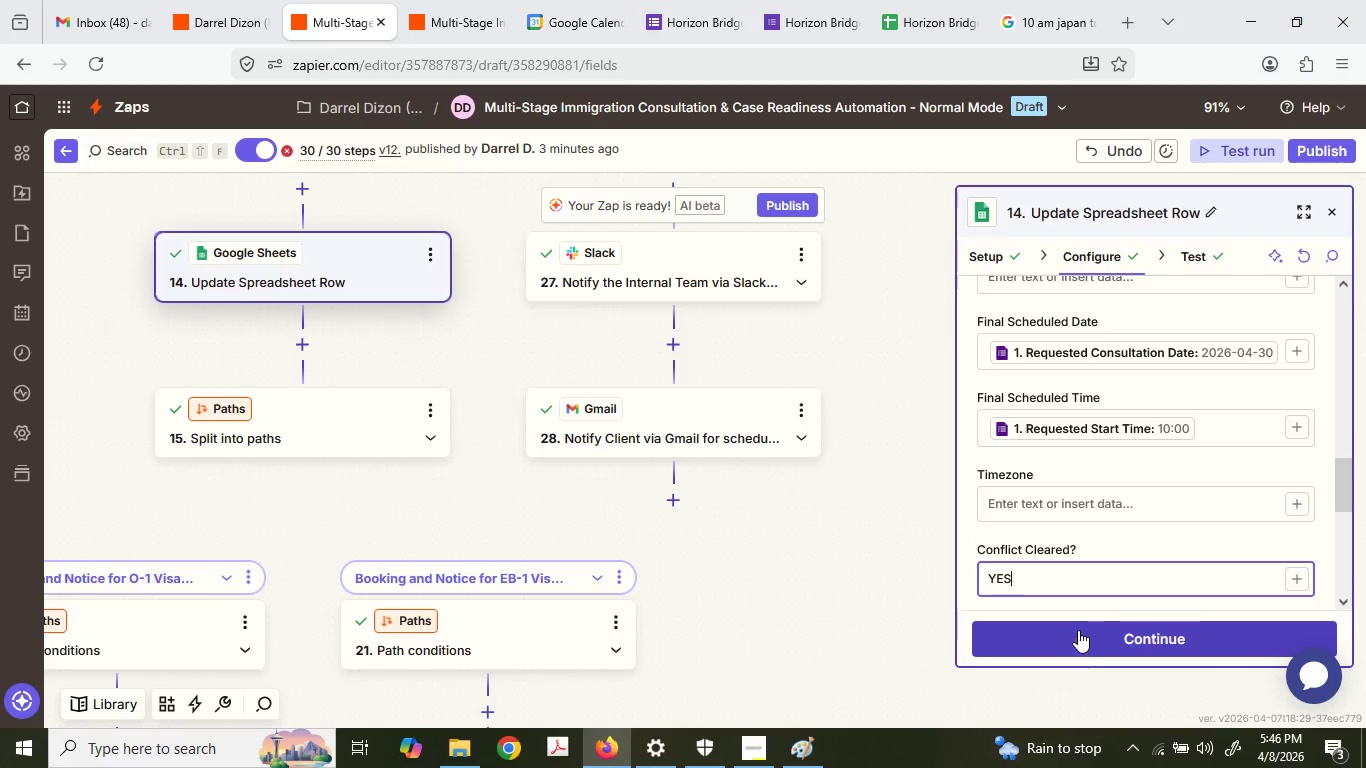 
left_click([1079, 628])
 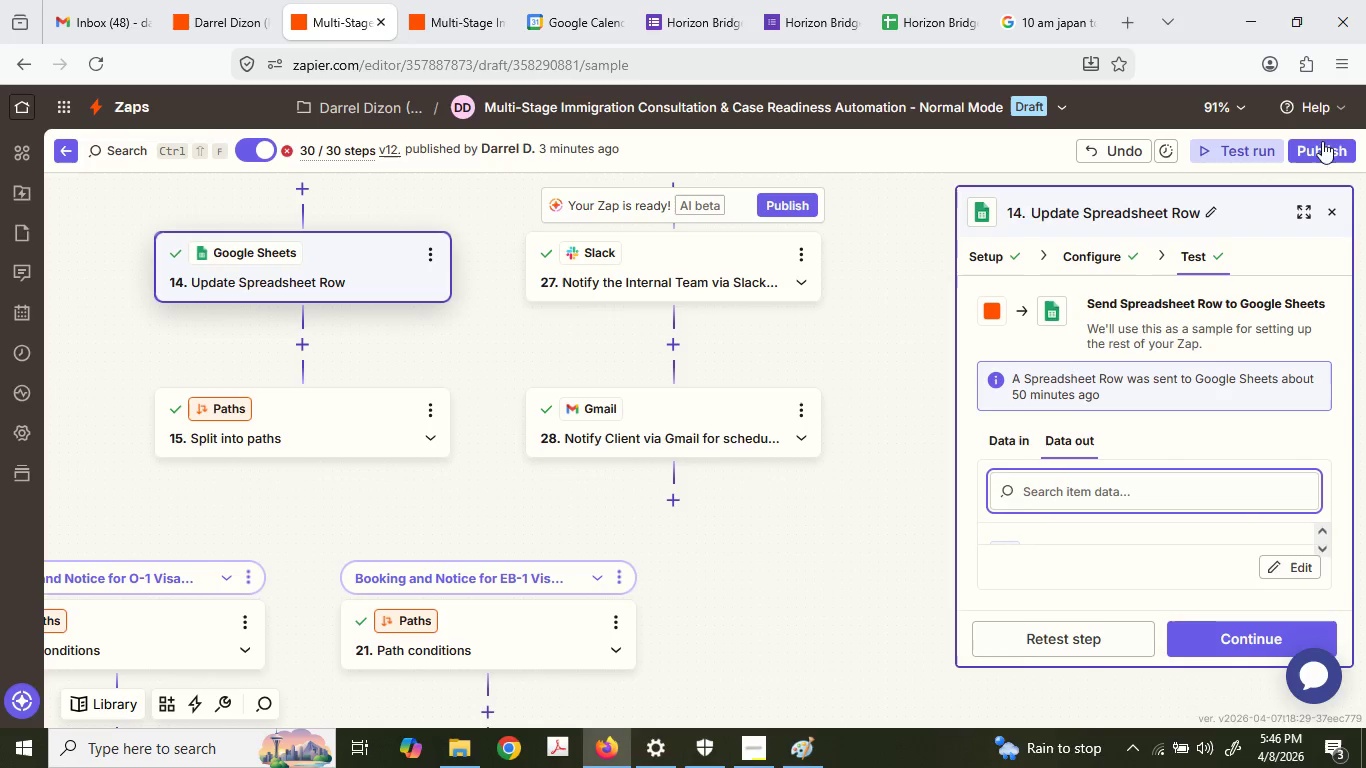 
scroll: coordinate [679, 346], scroll_direction: up, amount: 34.0
 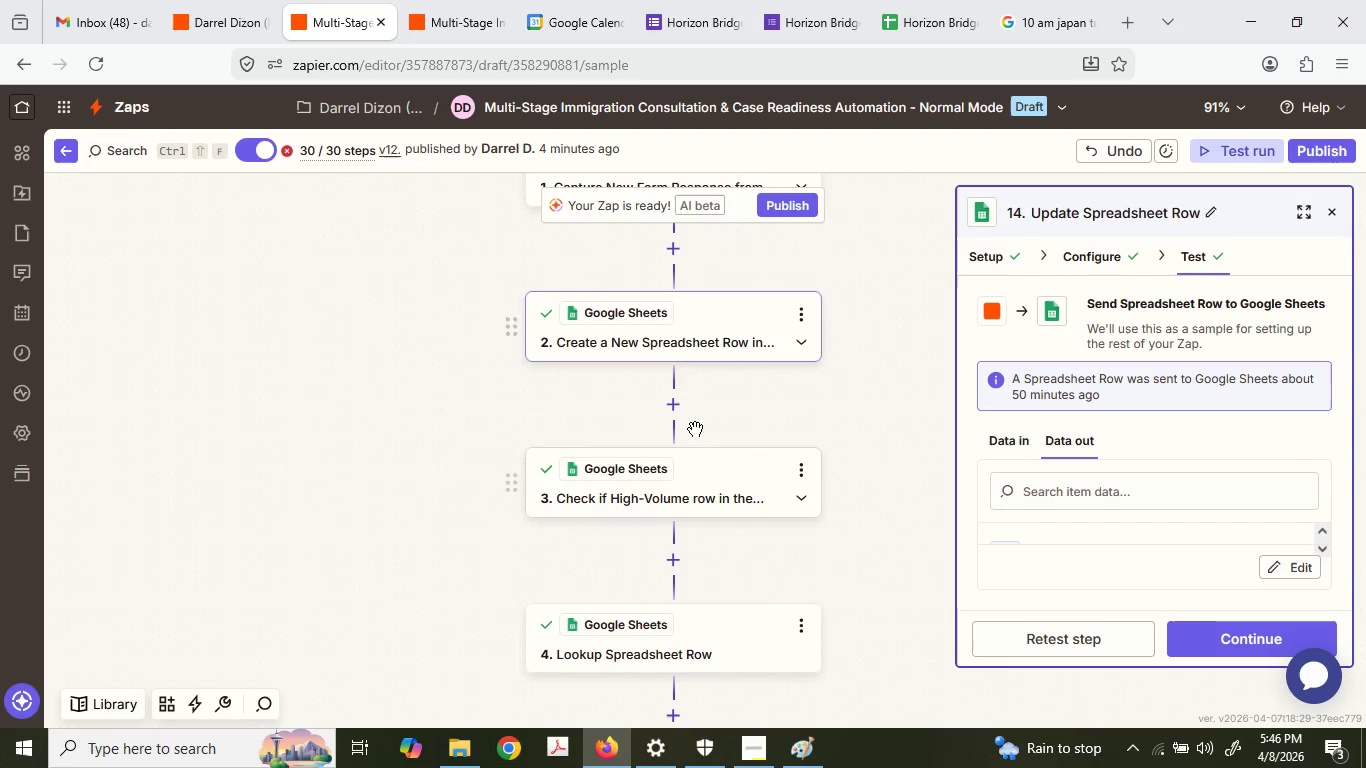 
left_click([695, 337])
 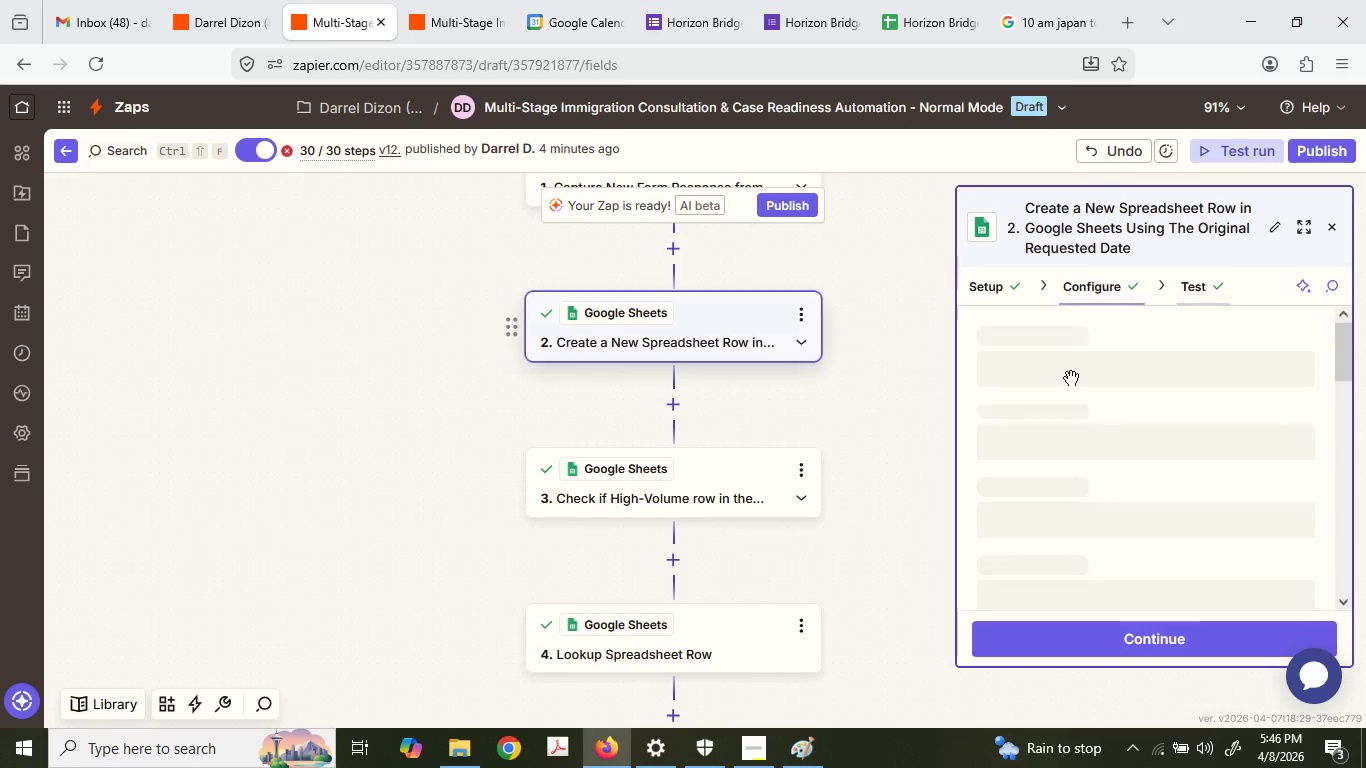 
double_click([1044, 546])
 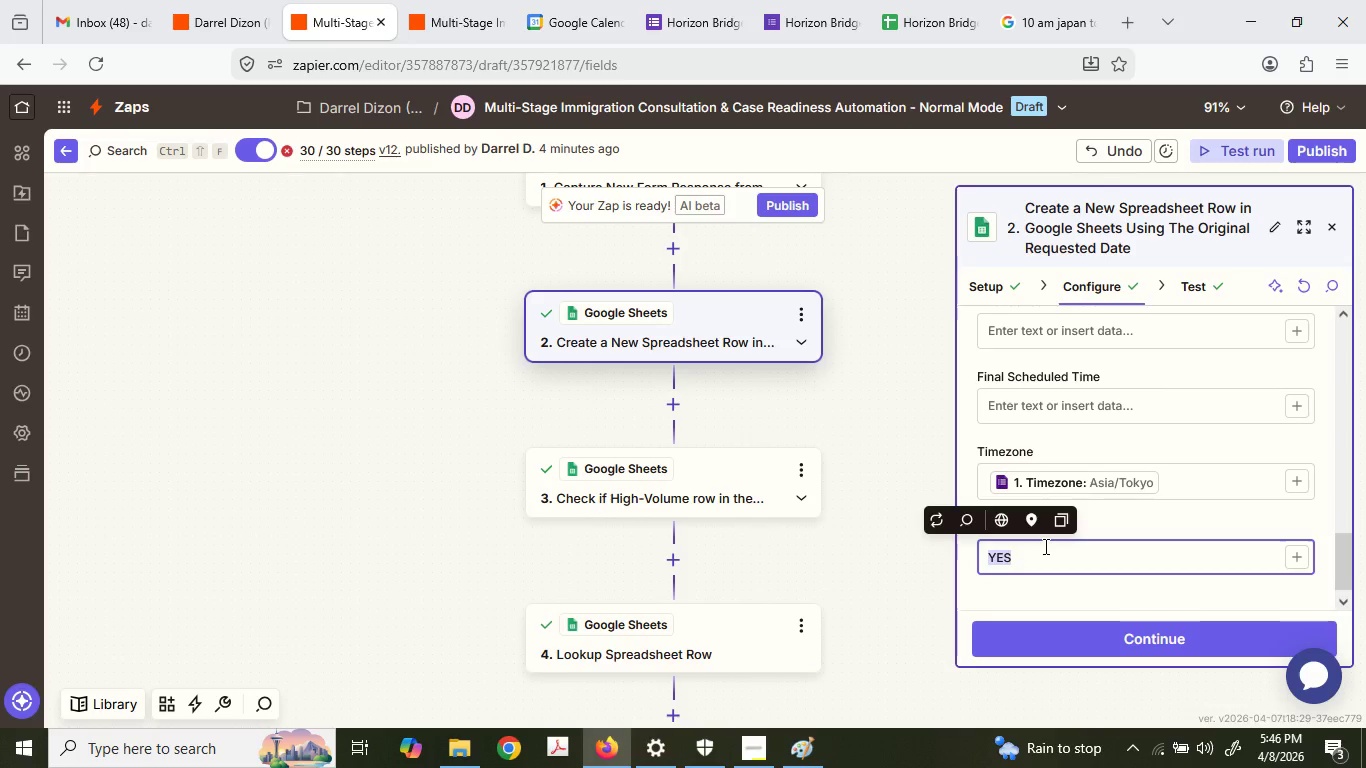 
scroll: coordinate [1132, 424], scroll_direction: down, amount: 12.0
 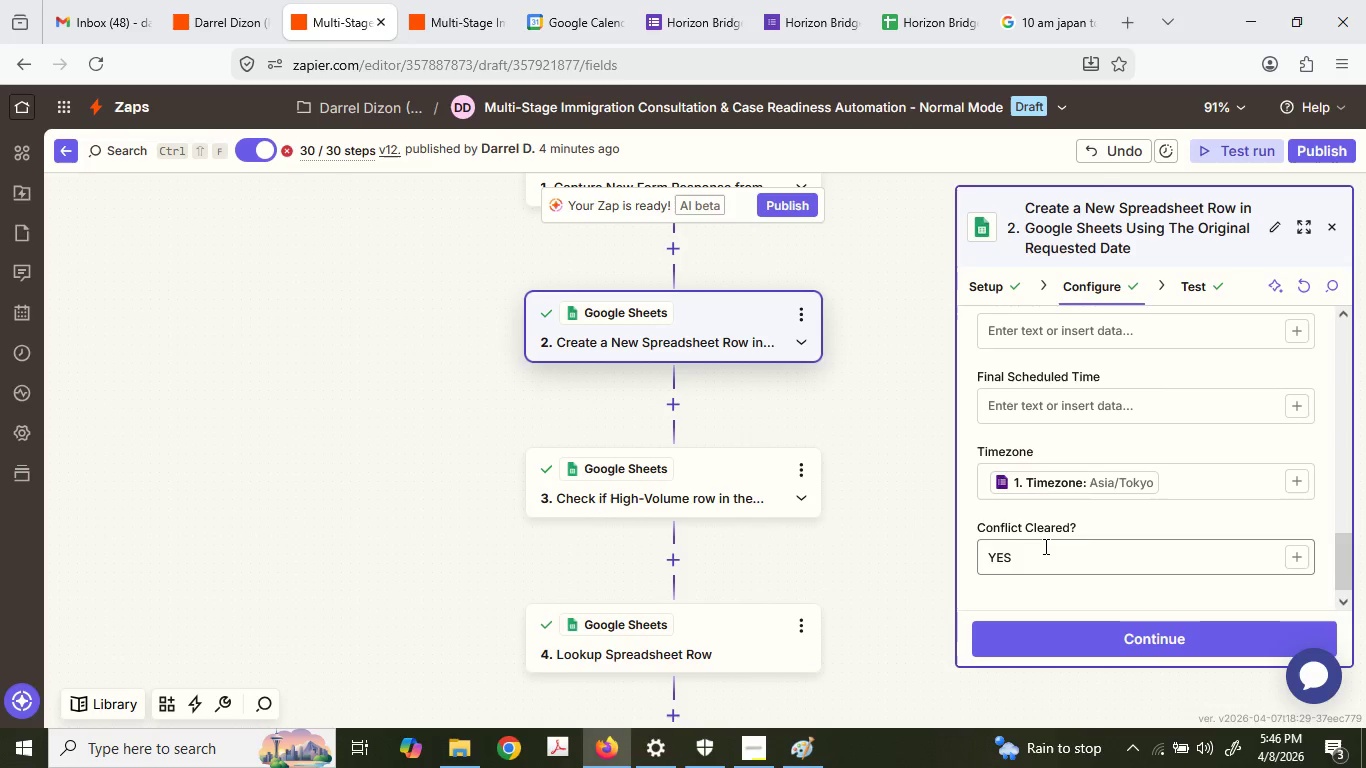 
type(NO)
 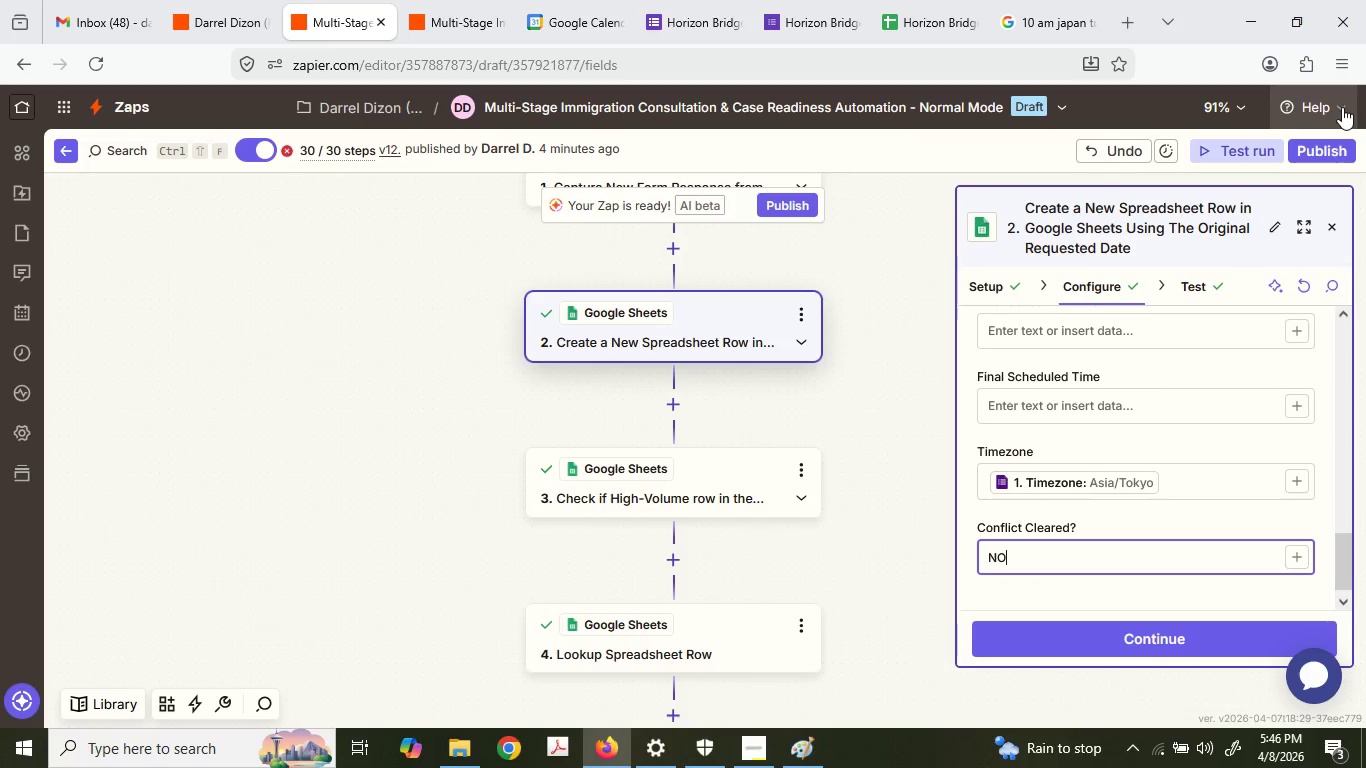 
left_click([1350, 143])
 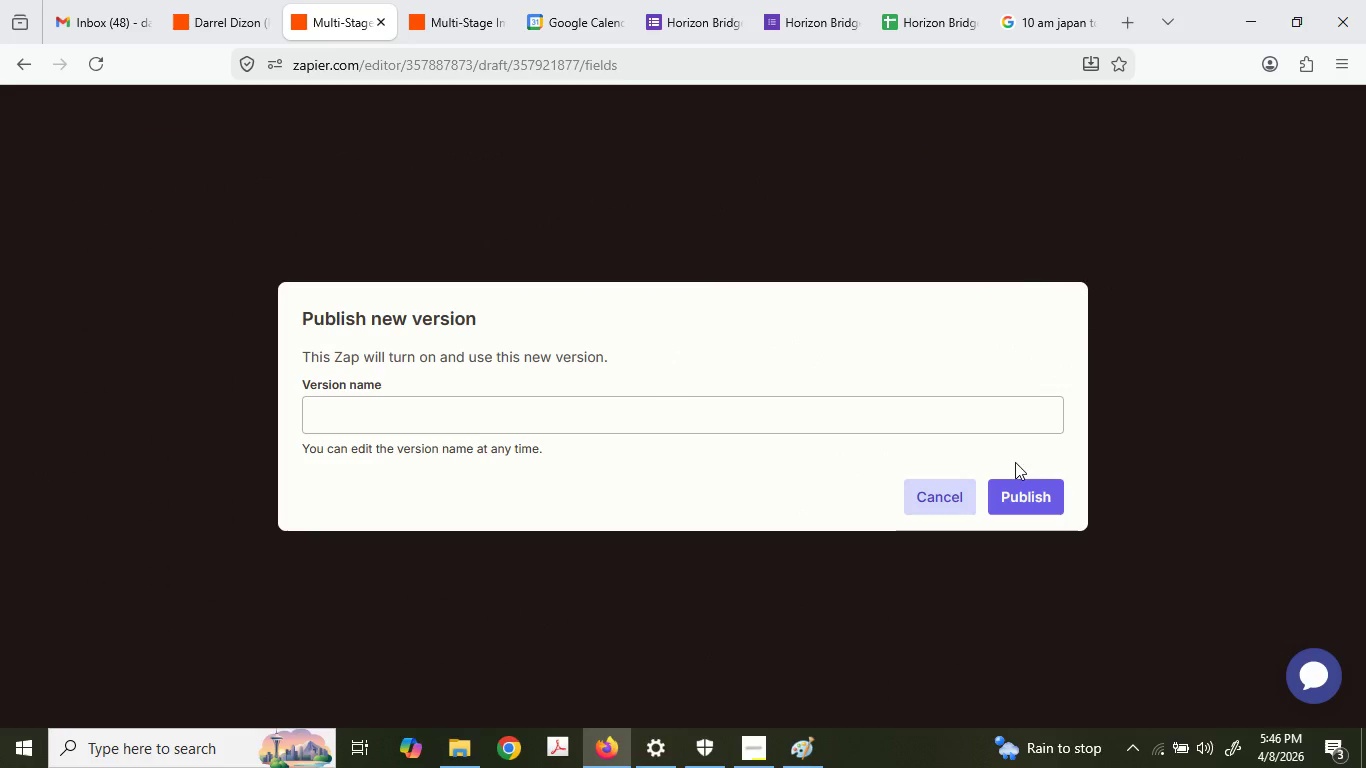 
left_click([1049, 495])
 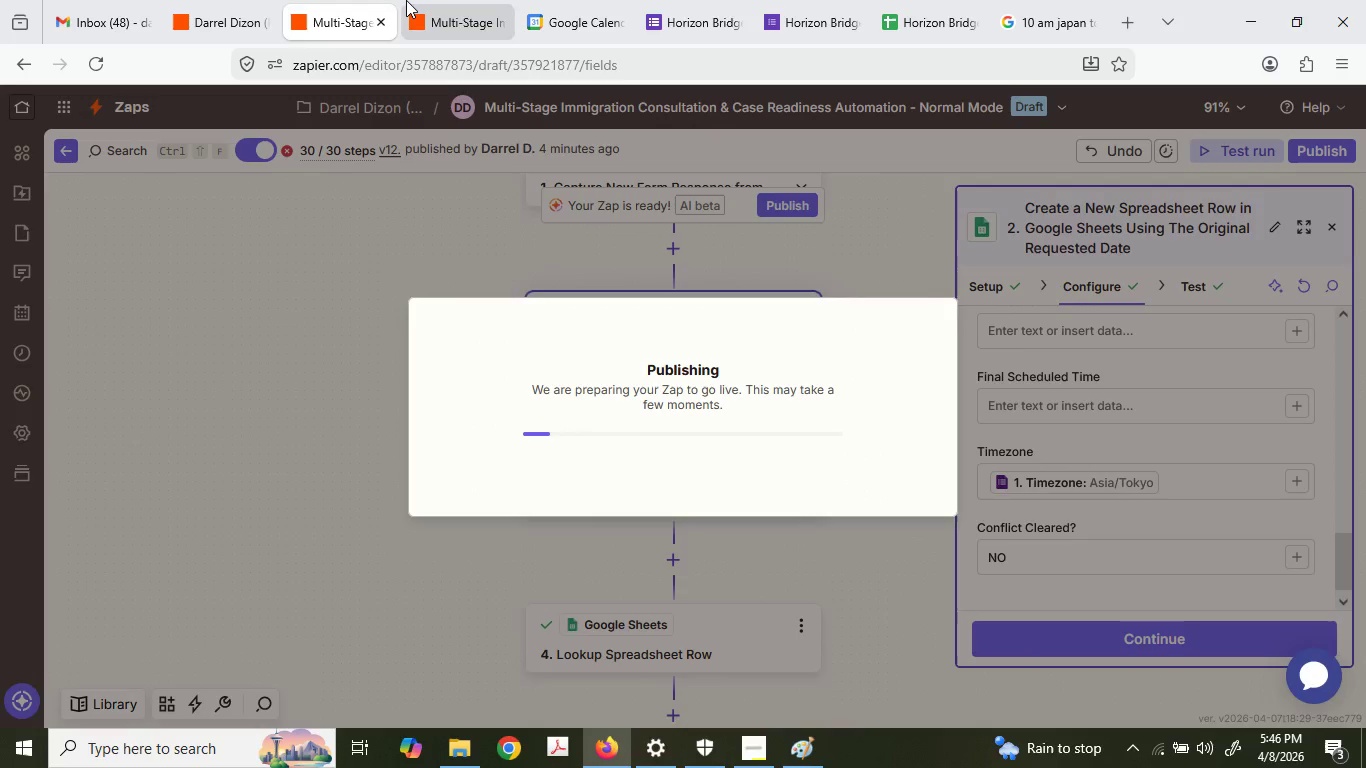 
left_click([406, 0])
 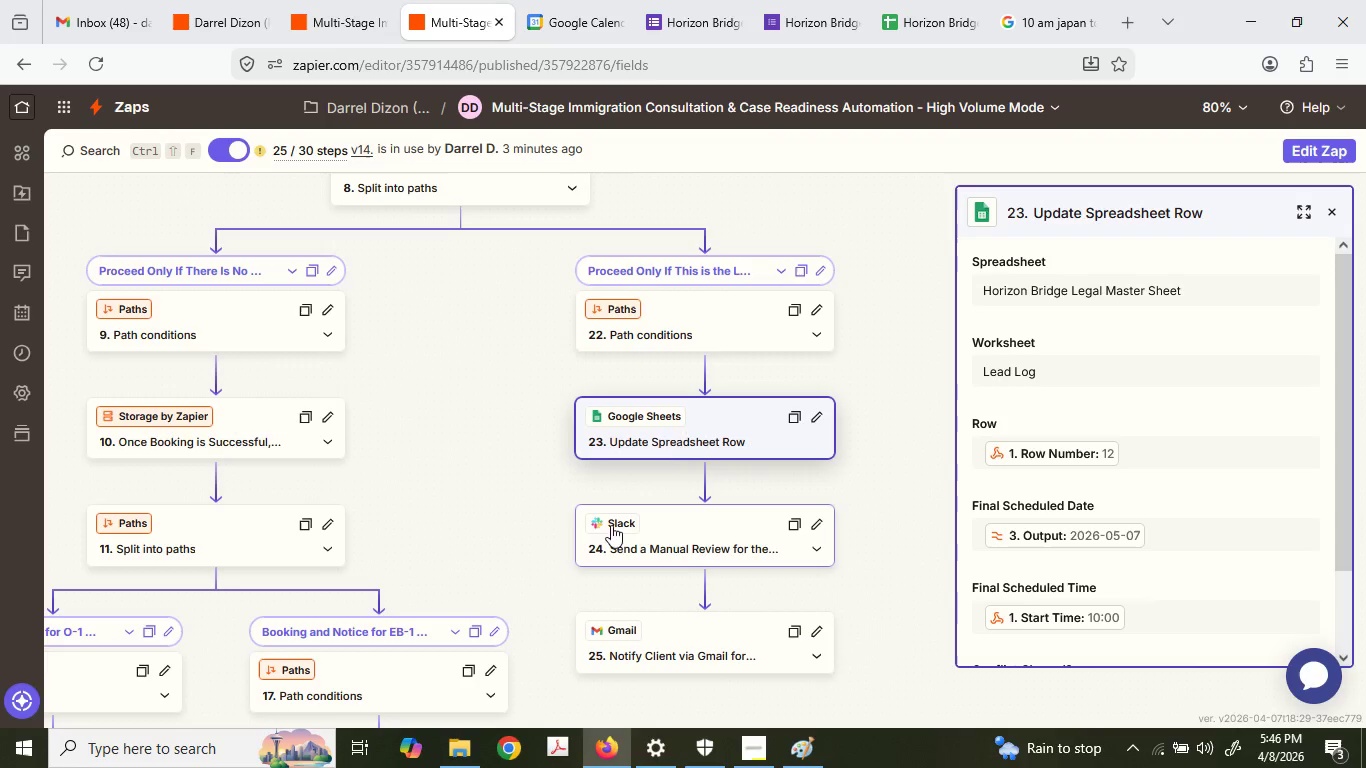 
left_click_drag(start_coordinate=[698, 412], to_coordinate=[924, 347])
 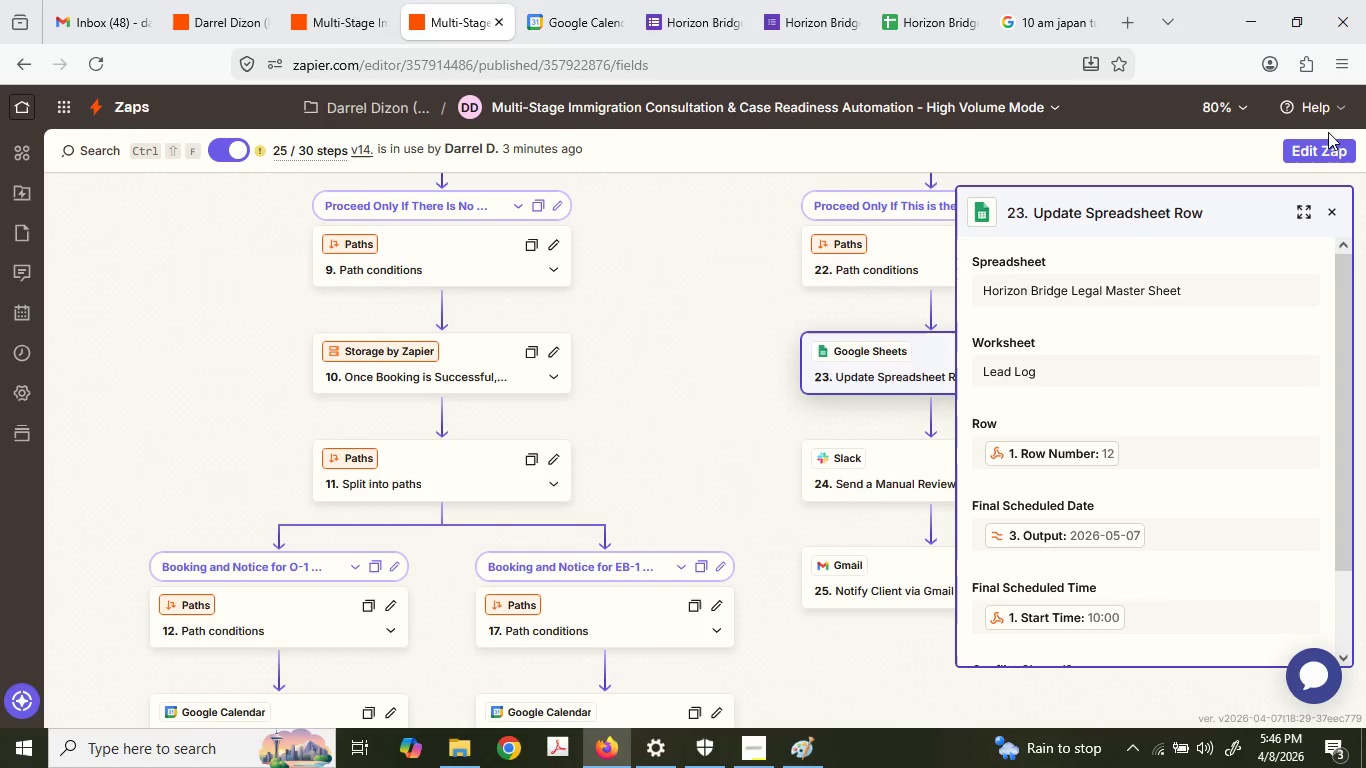 
double_click([1340, 156])
 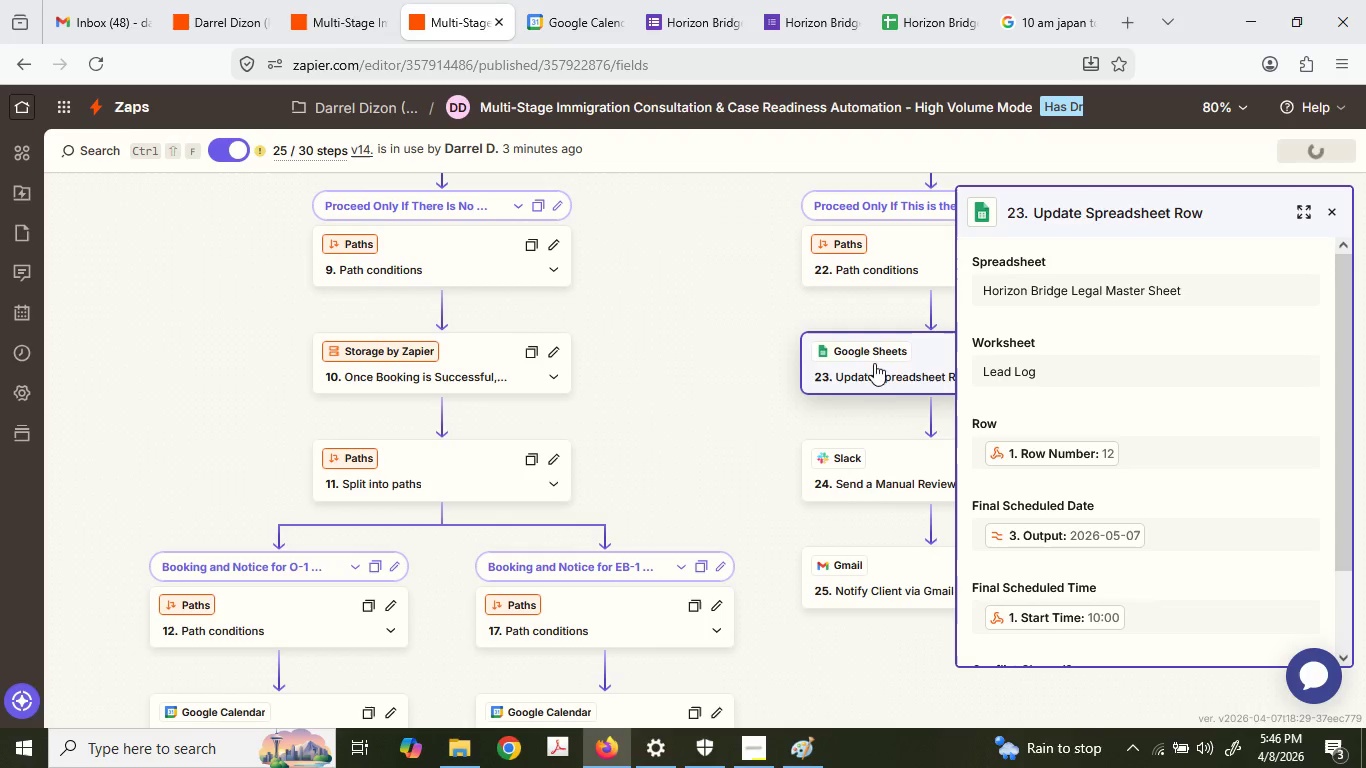 
mouse_move([882, 383])
 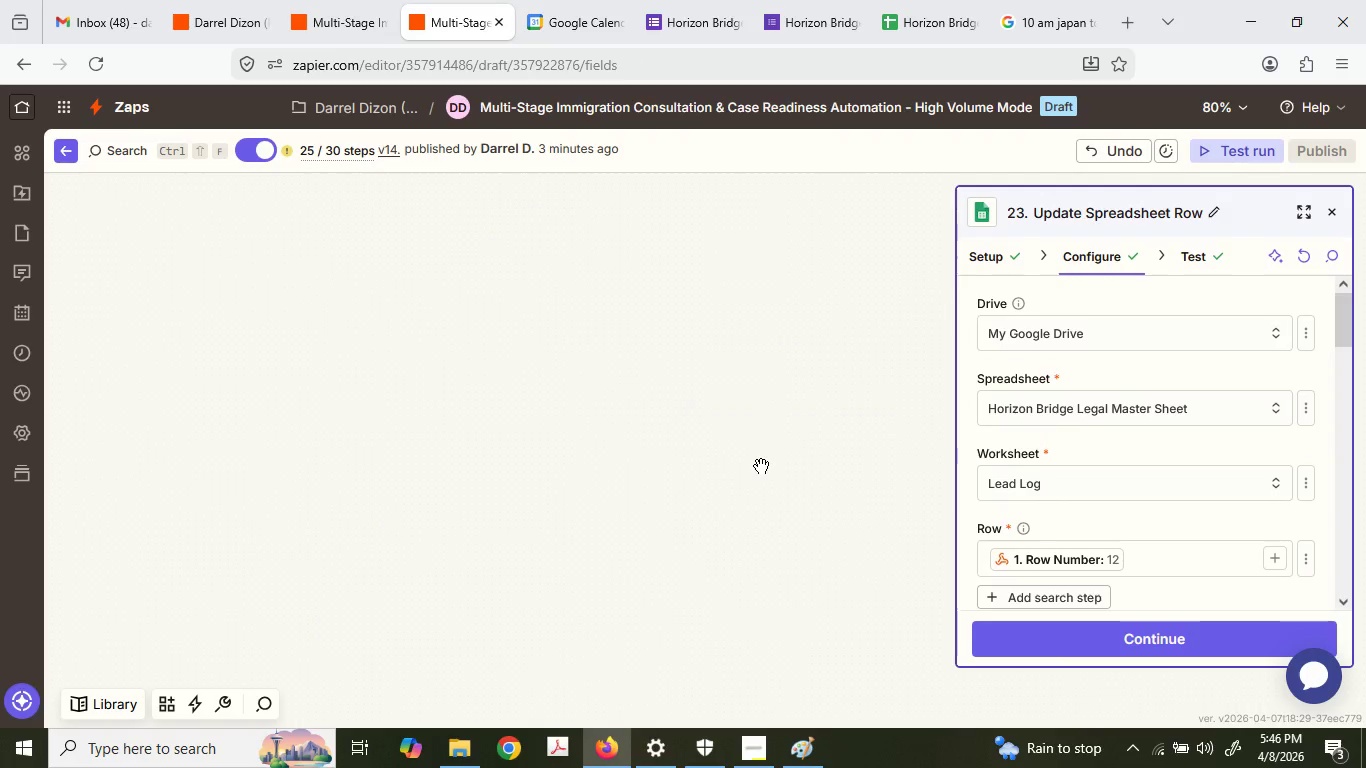 
scroll: coordinate [761, 466], scroll_direction: down, amount: 1.0
 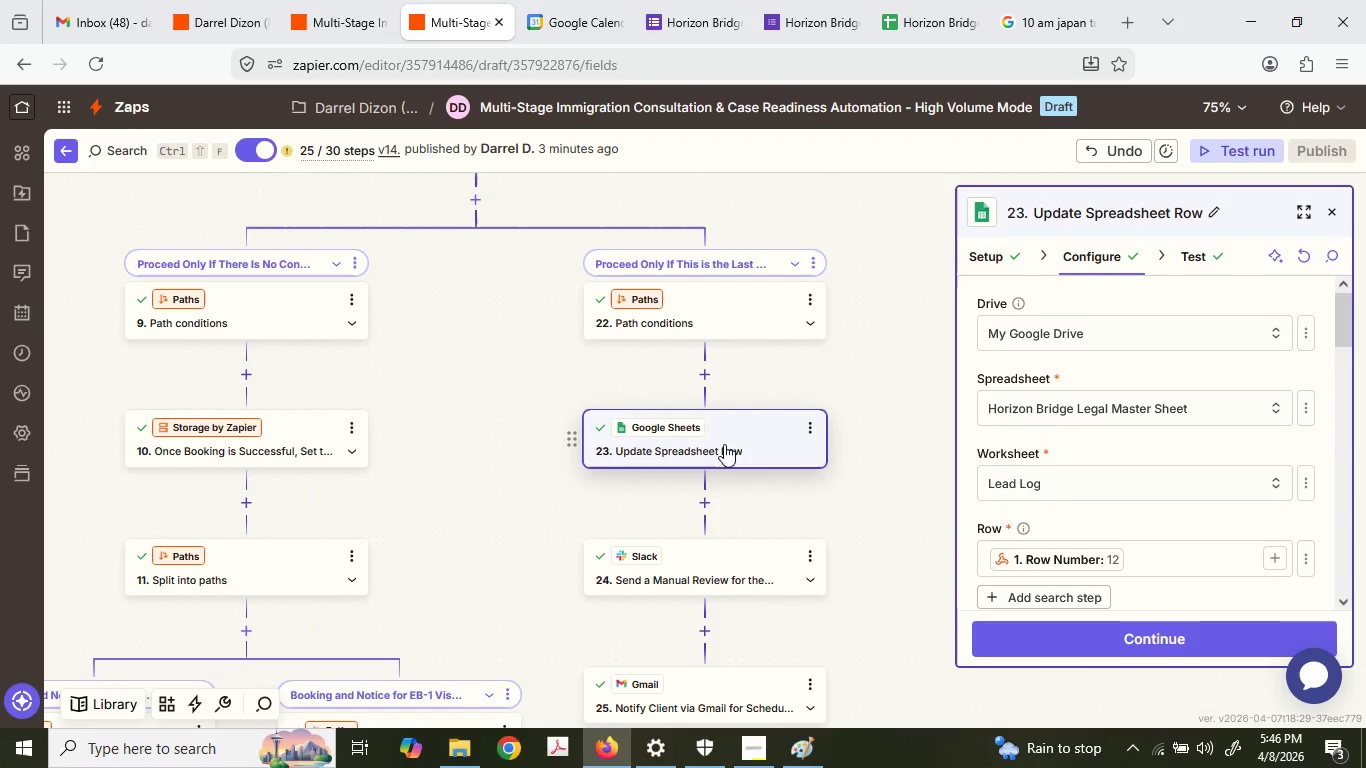 
left_click_drag(start_coordinate=[725, 447], to_coordinate=[232, 519])
 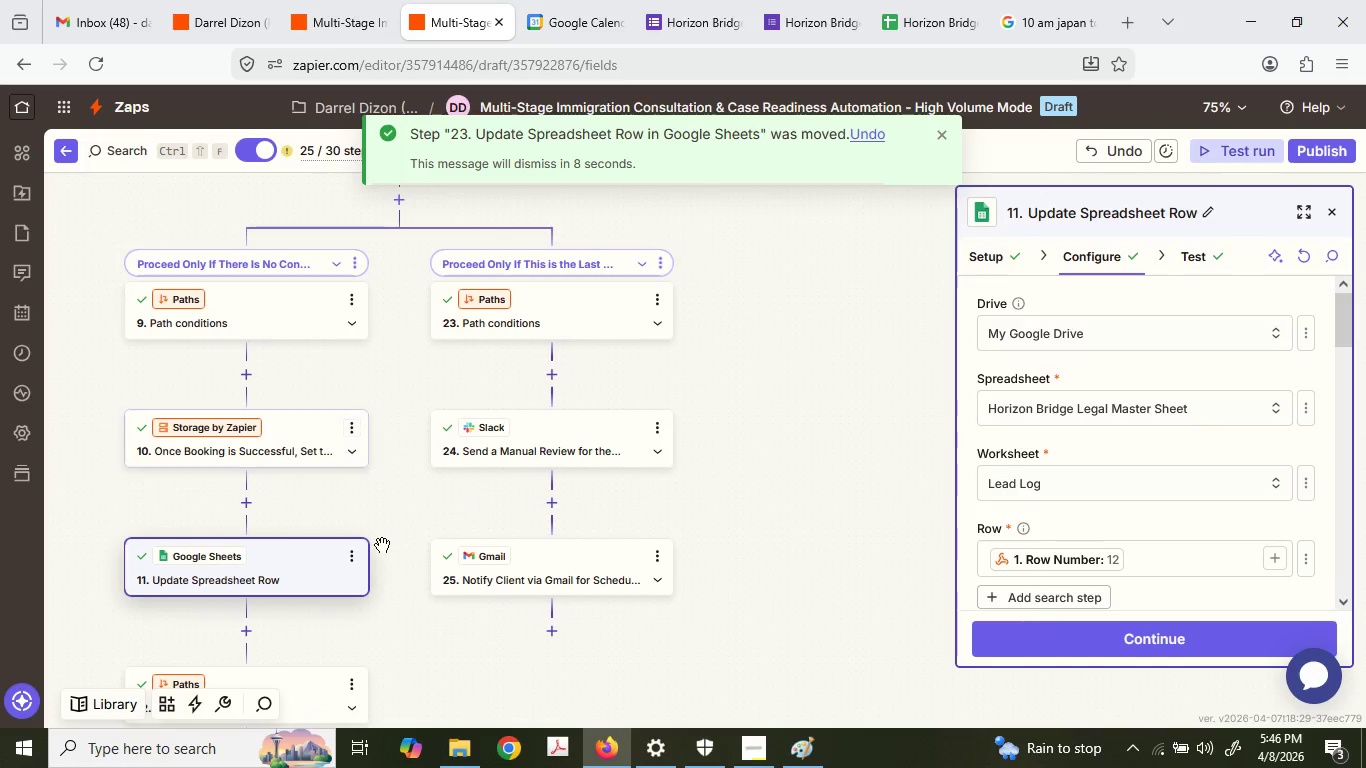 
left_click([486, 331])
 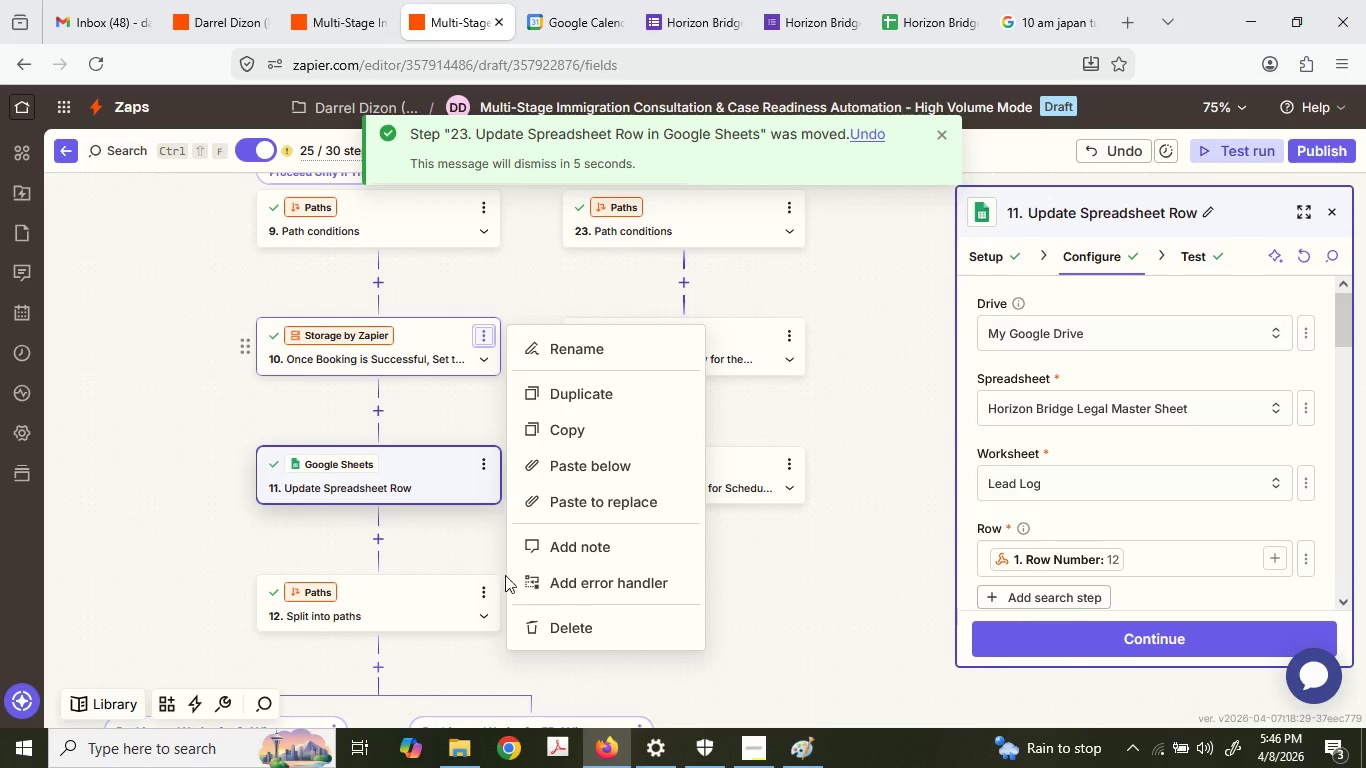 
left_click([589, 628])
 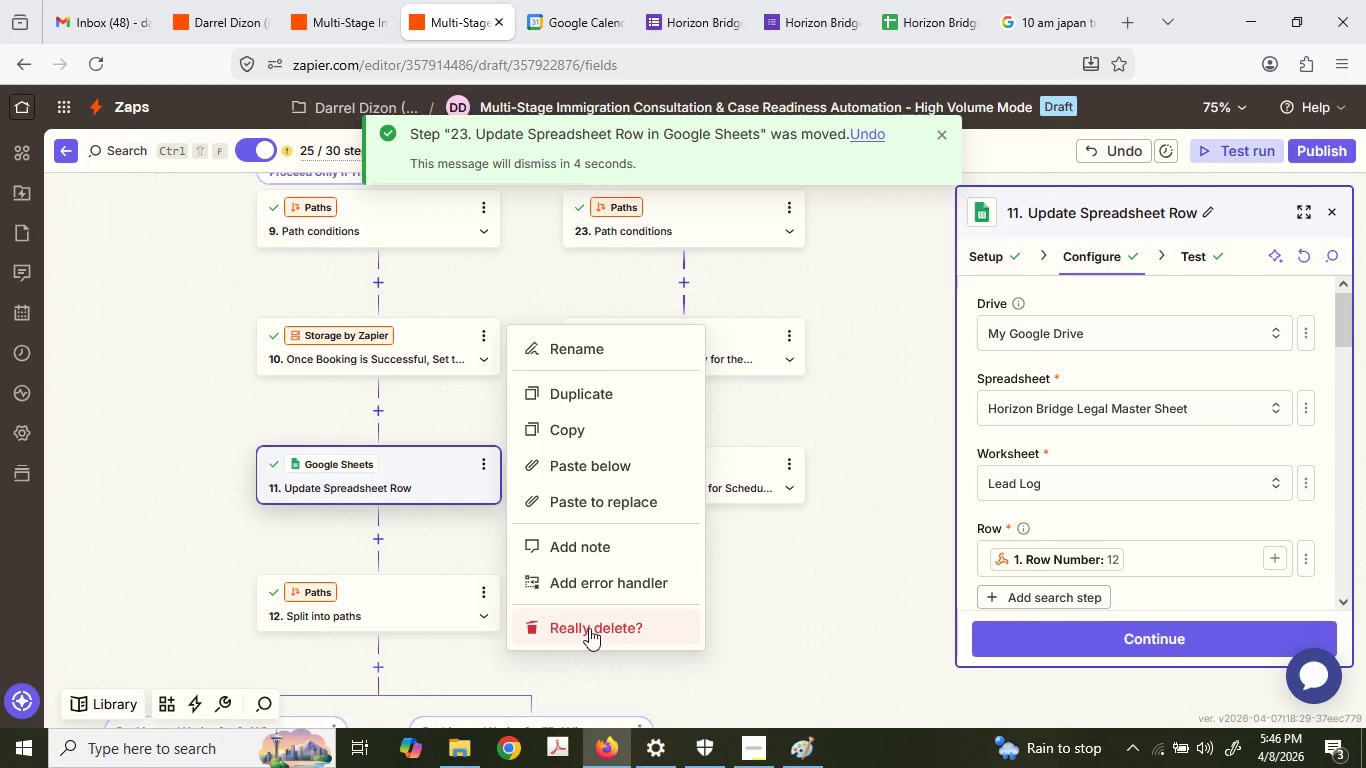 
left_click([589, 628])
 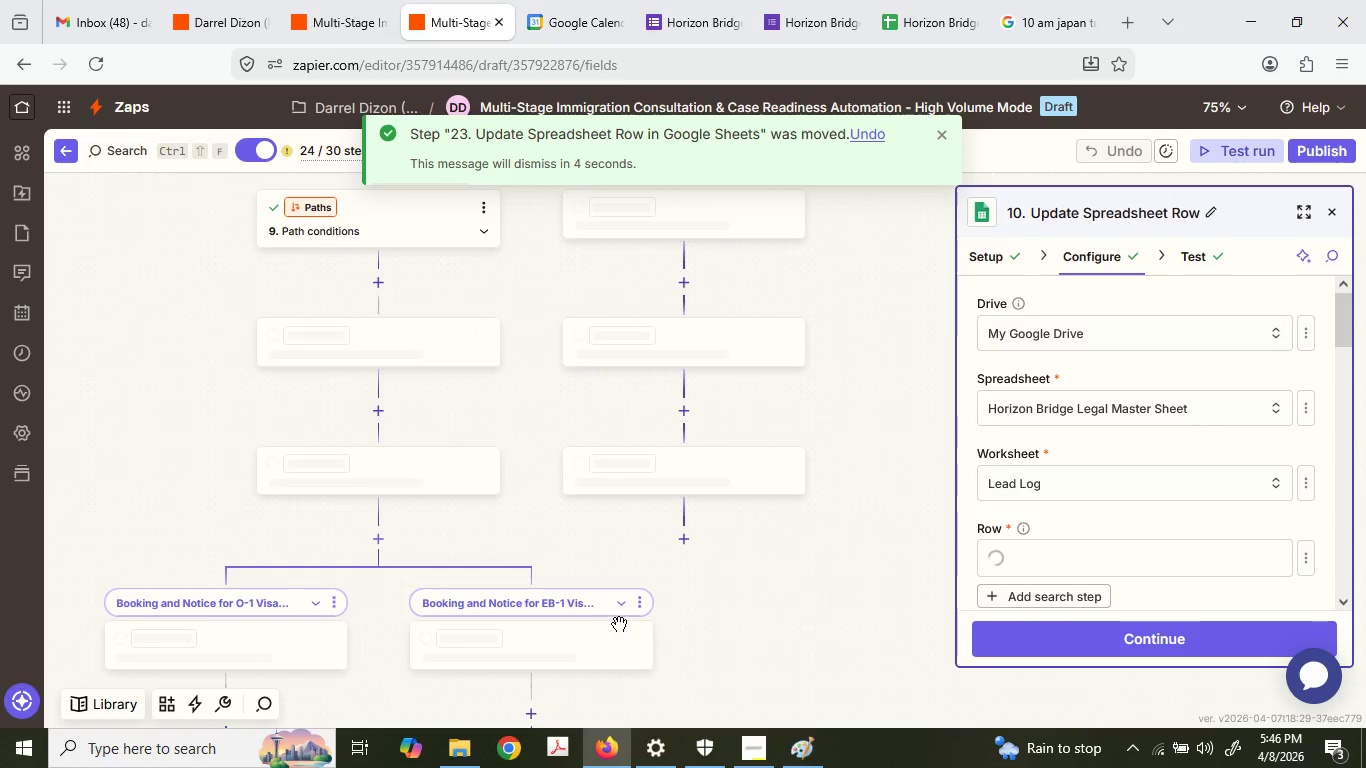 
scroll: coordinate [619, 624], scroll_direction: up, amount: 5.0
 